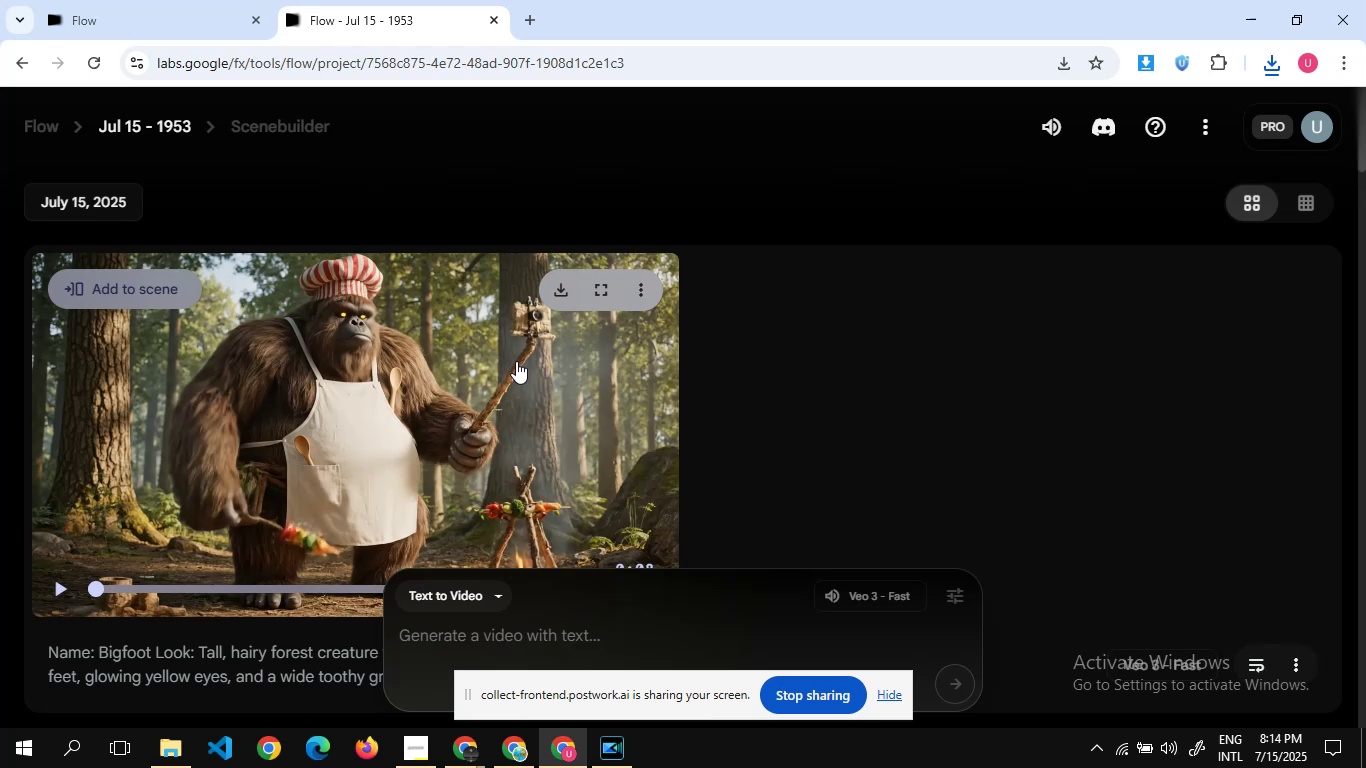 
key(9)
 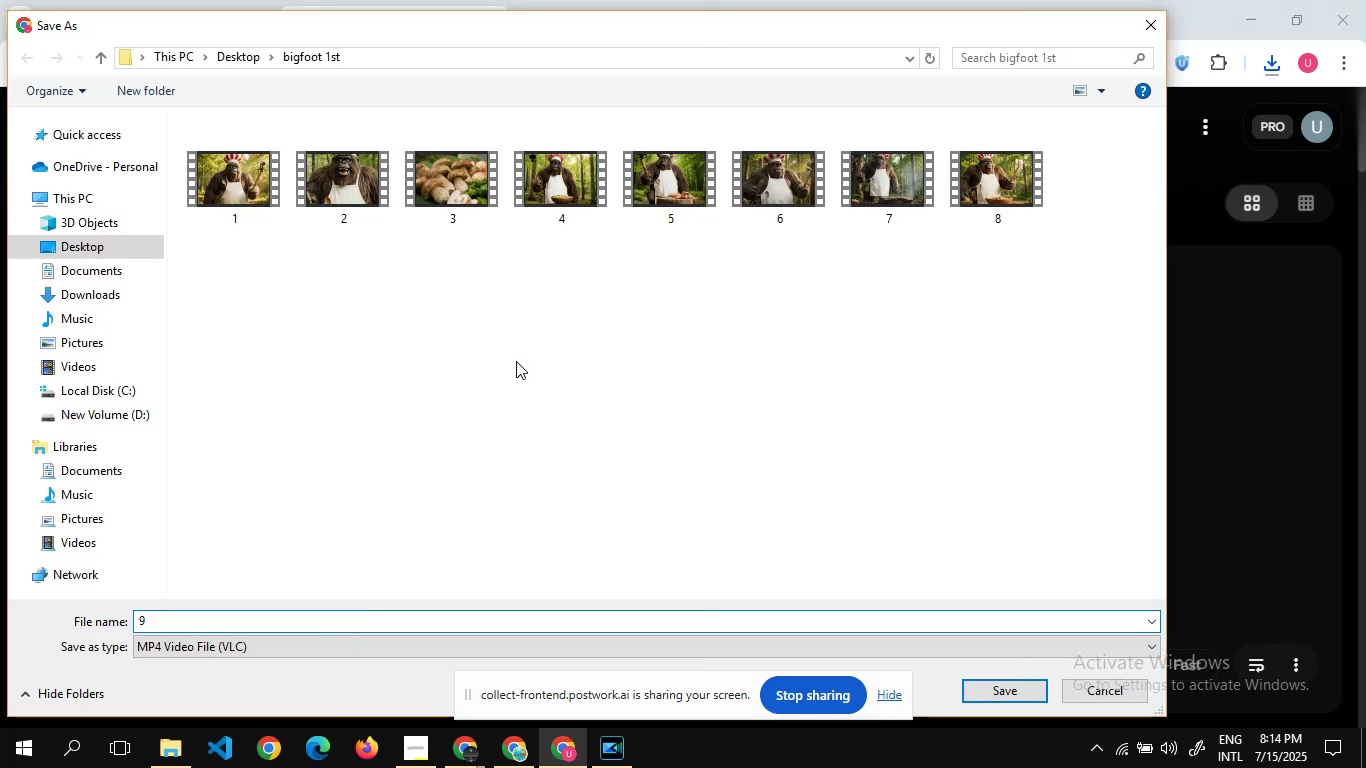 
key(Enter)
 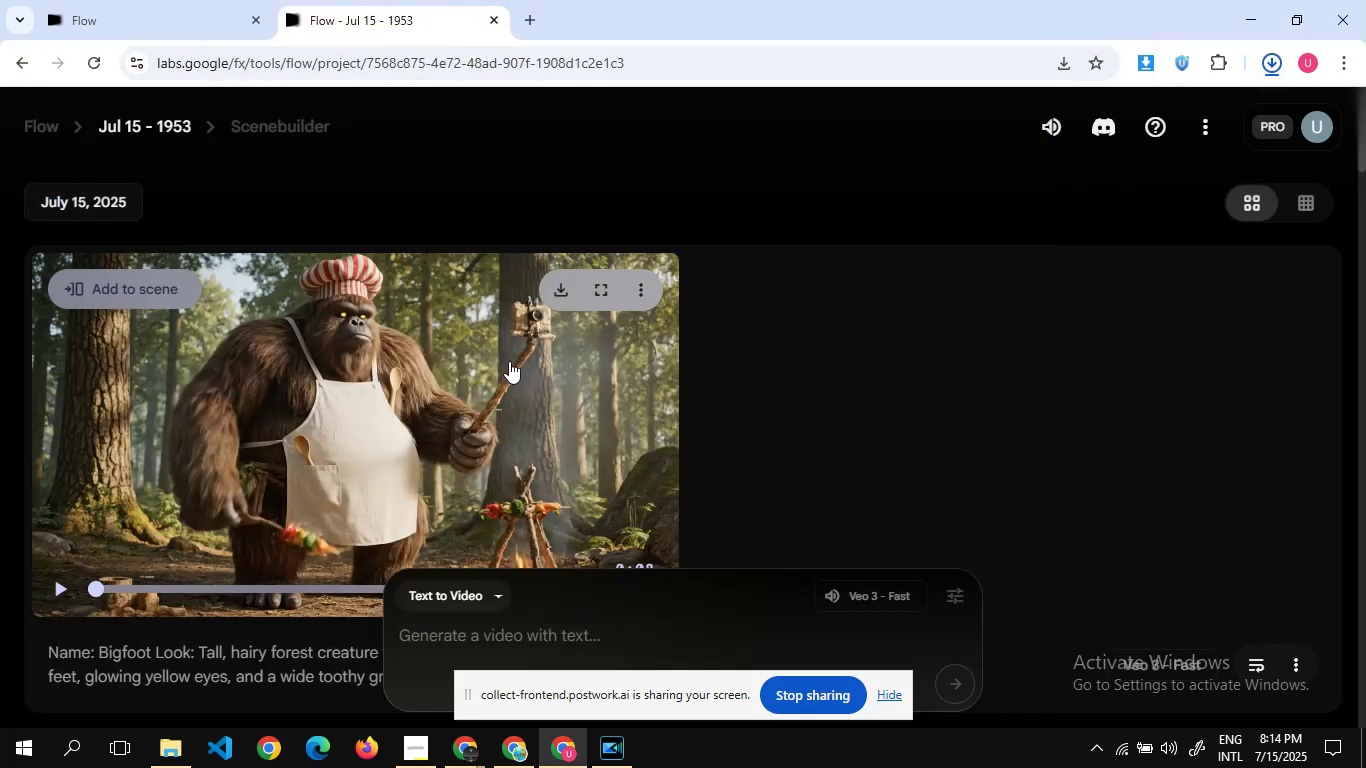 
scroll: coordinate [473, 369], scroll_direction: up, amount: 7.0
 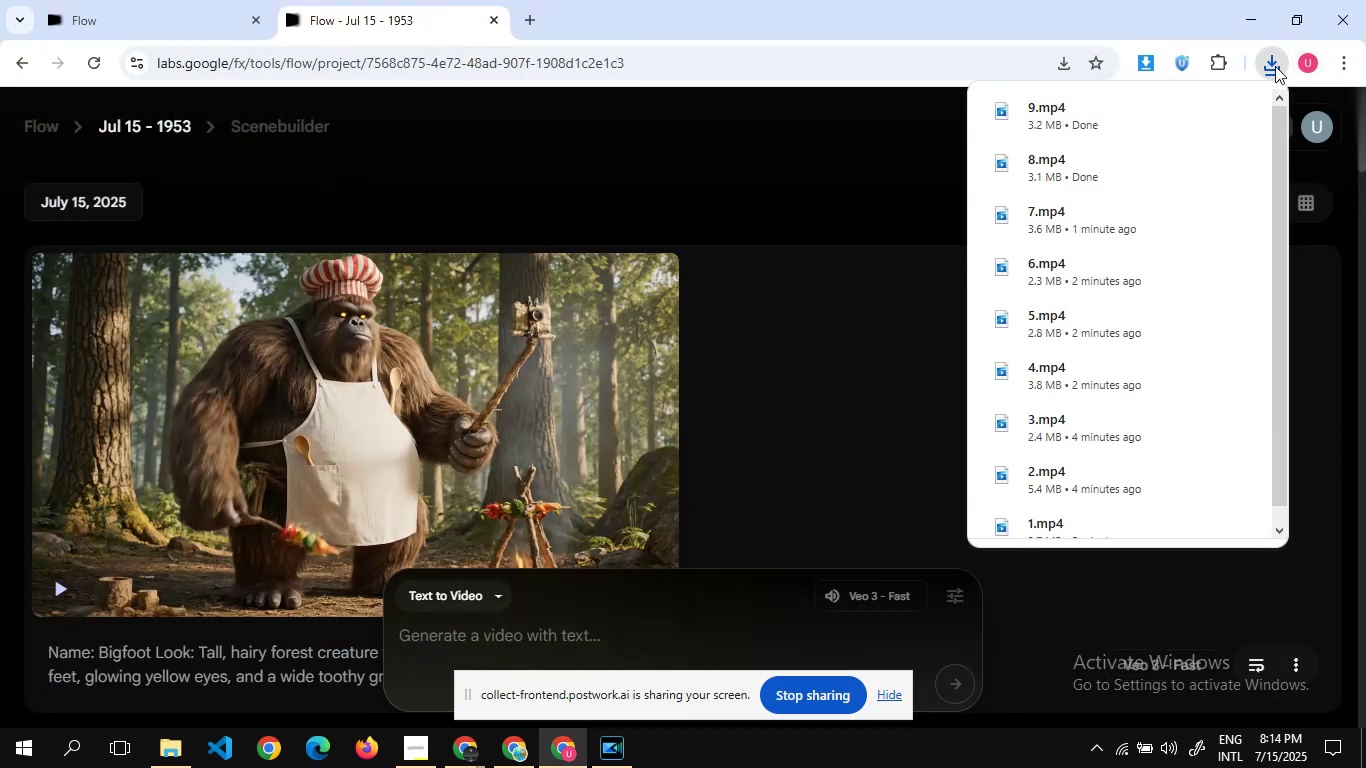 
left_click([1270, 68])
 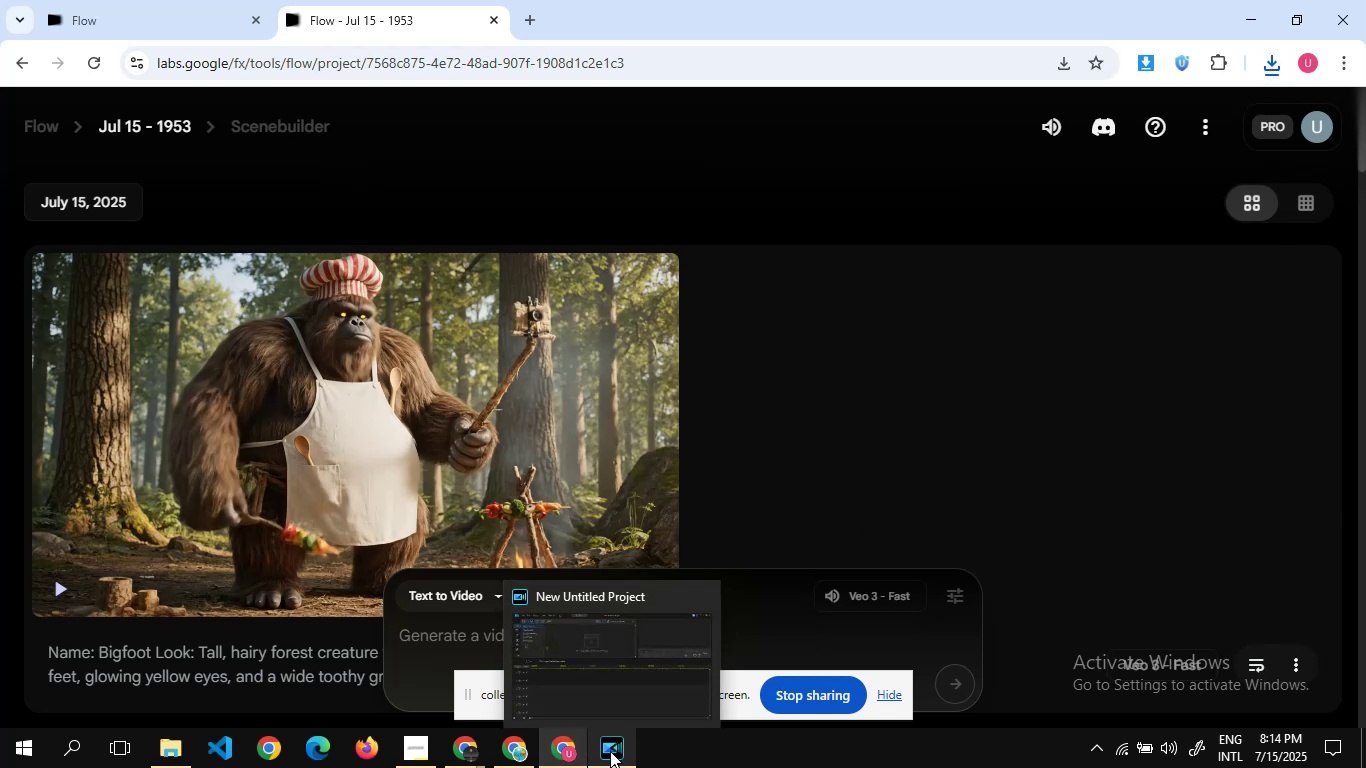 
left_click([610, 751])
 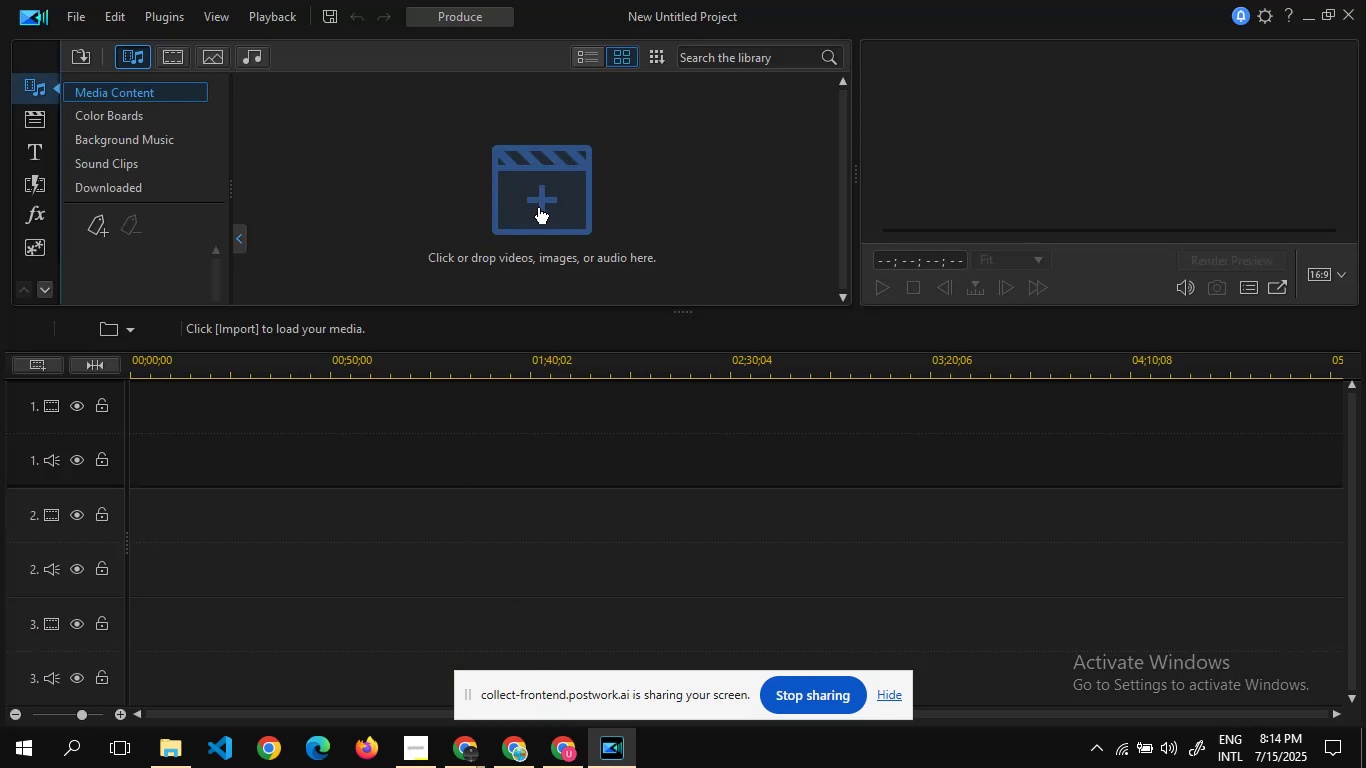 
wait(10.5)
 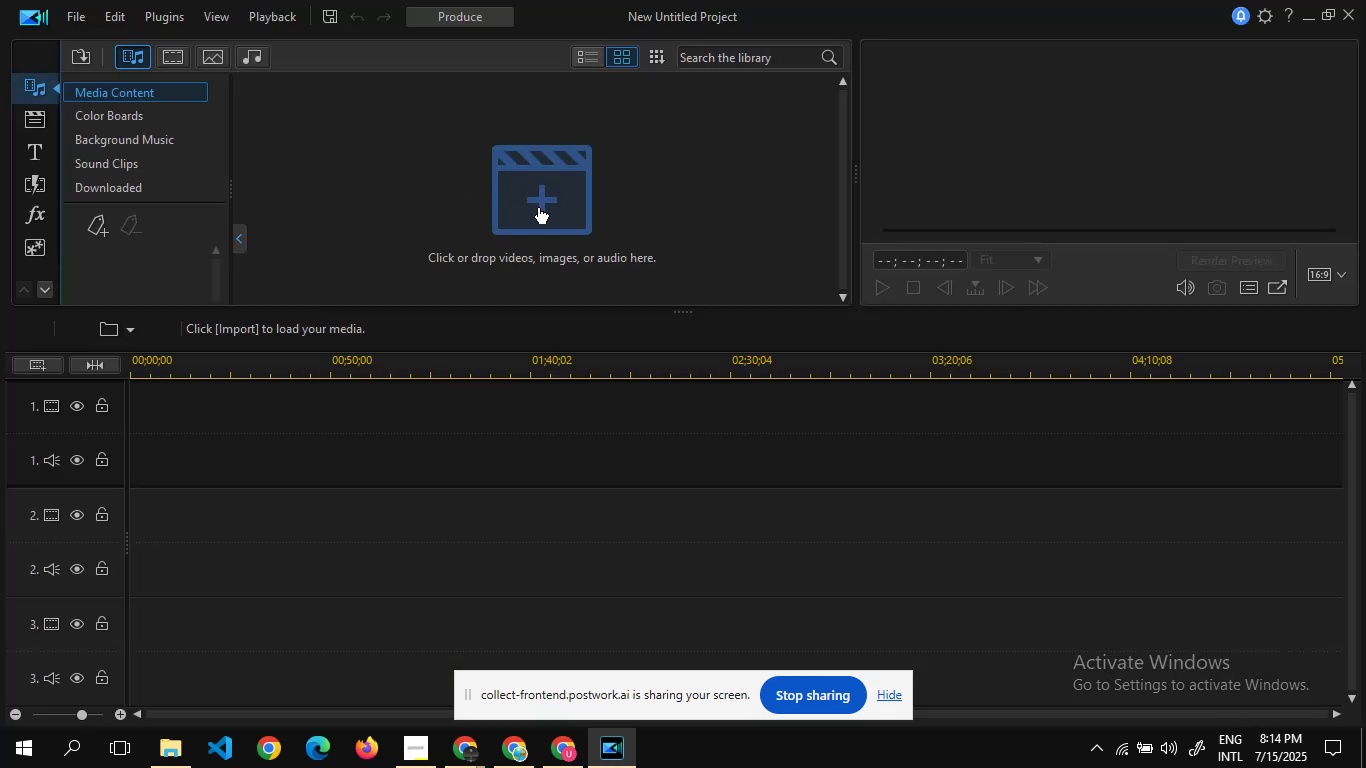 
left_click([81, 60])
 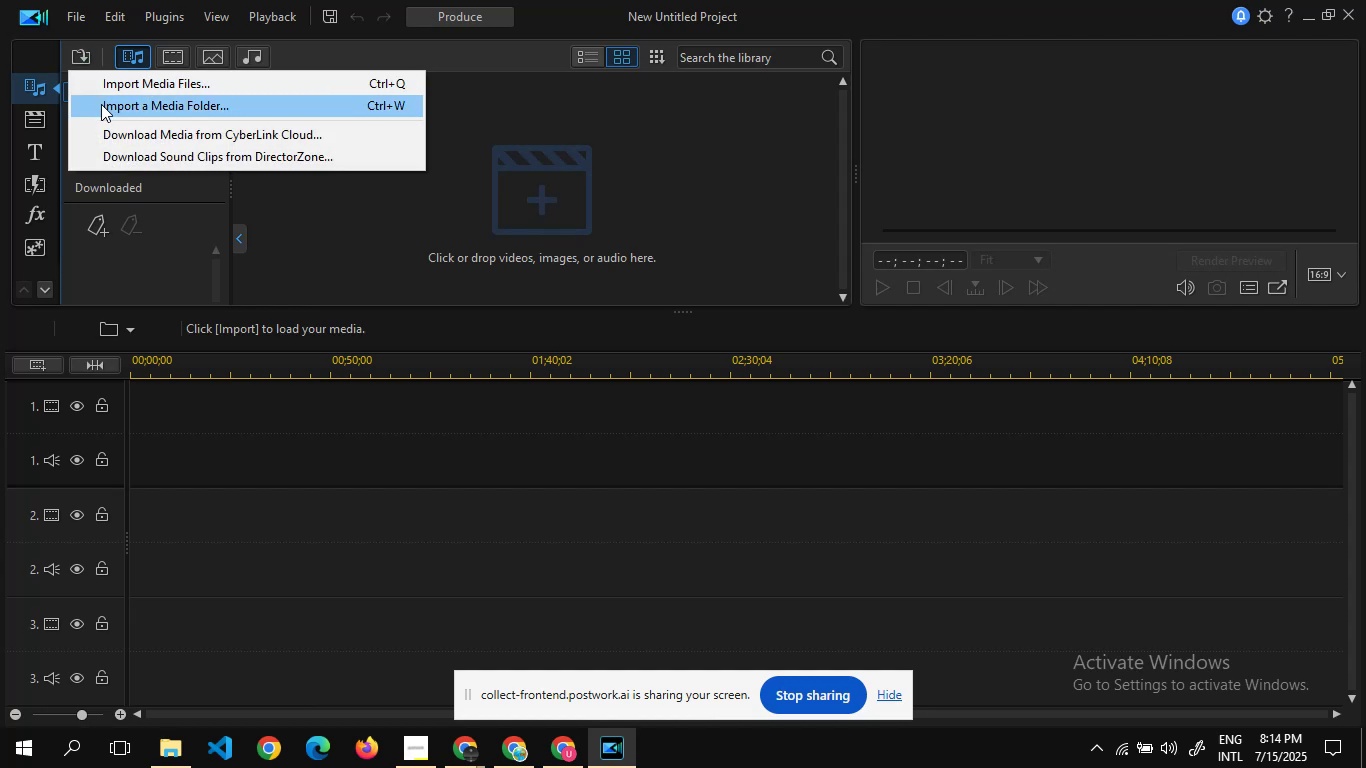 
wait(5.7)
 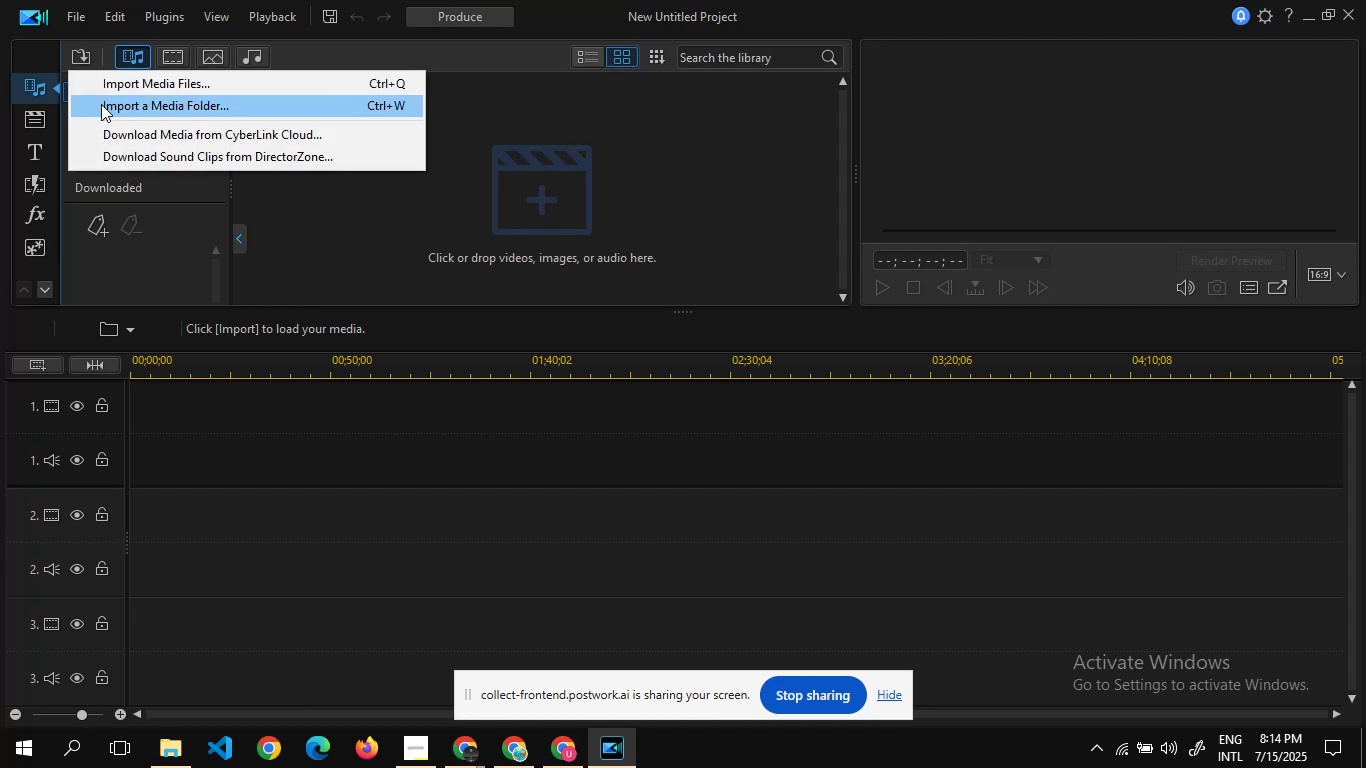 
left_click([178, 112])
 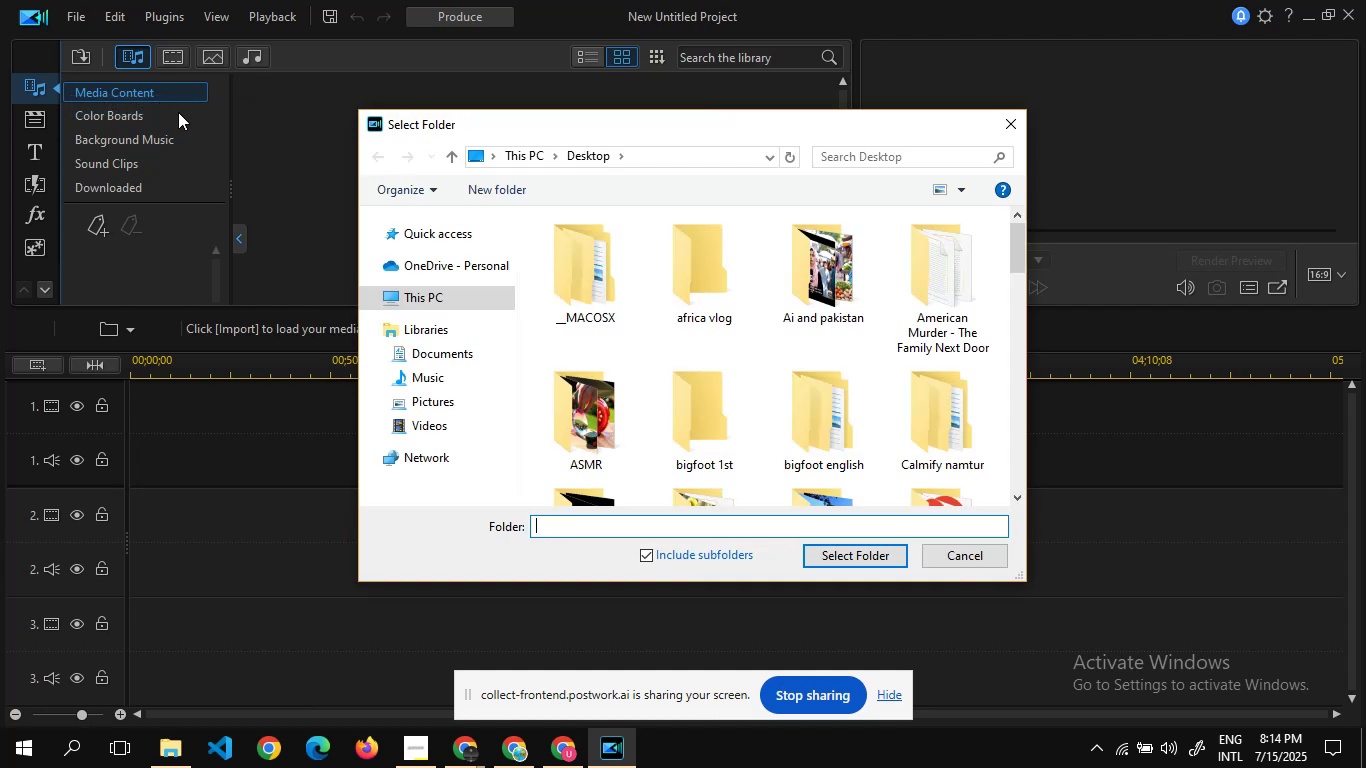 
mouse_move([607, 333])
 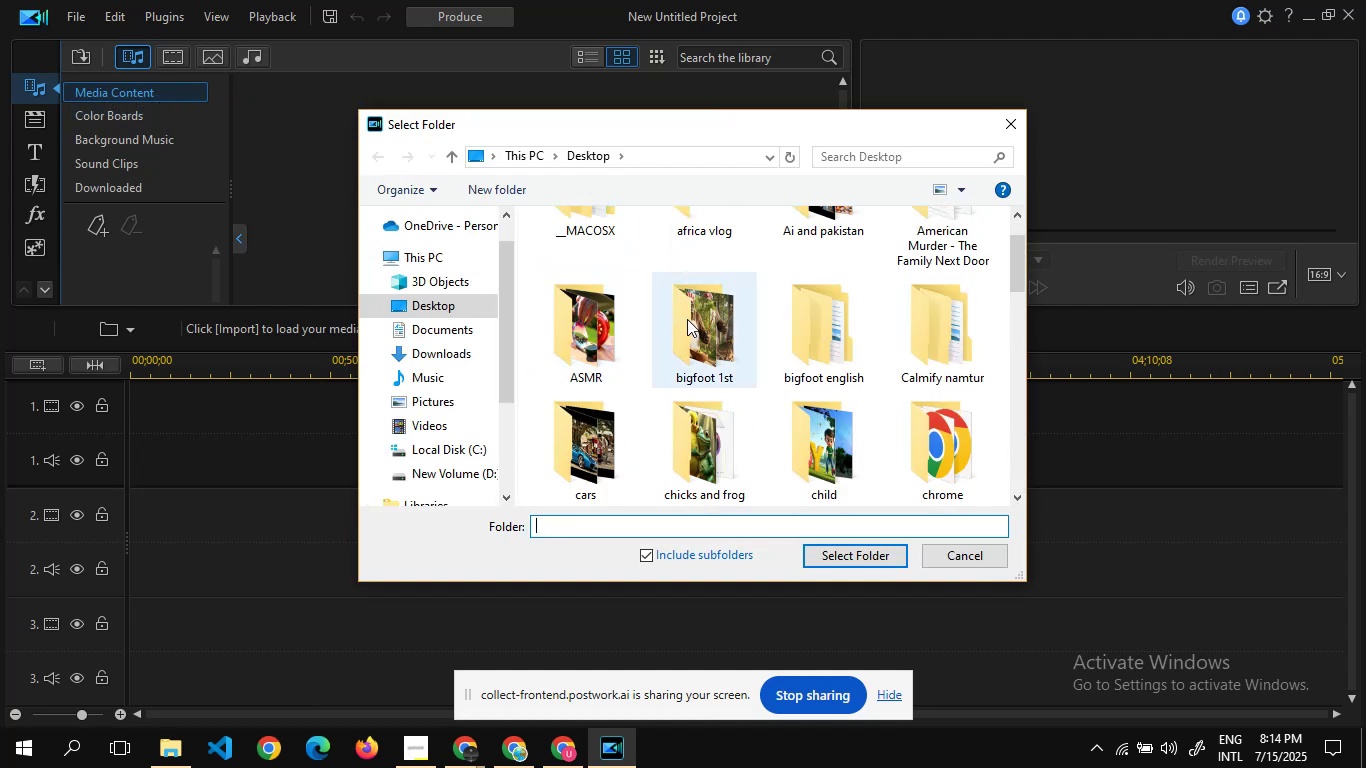 
left_click([687, 319])
 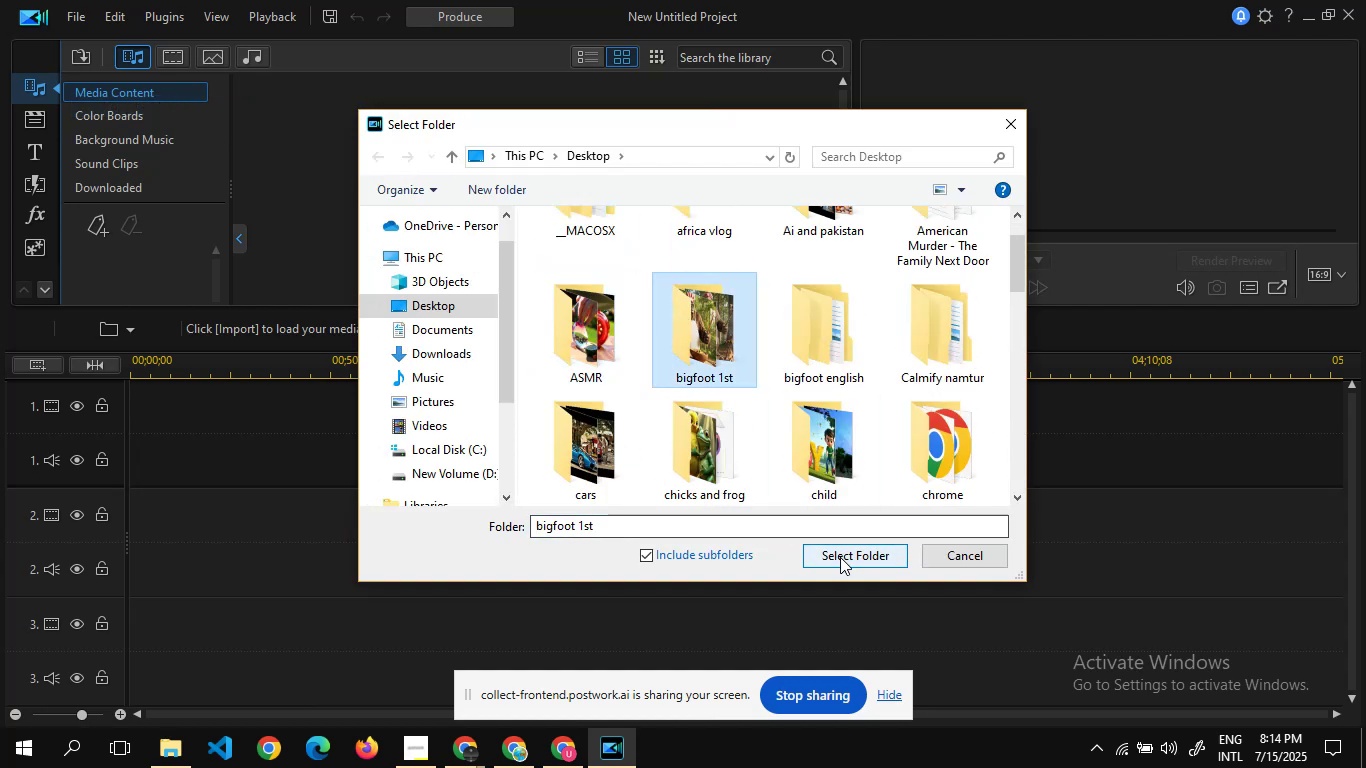 
left_click([840, 557])
 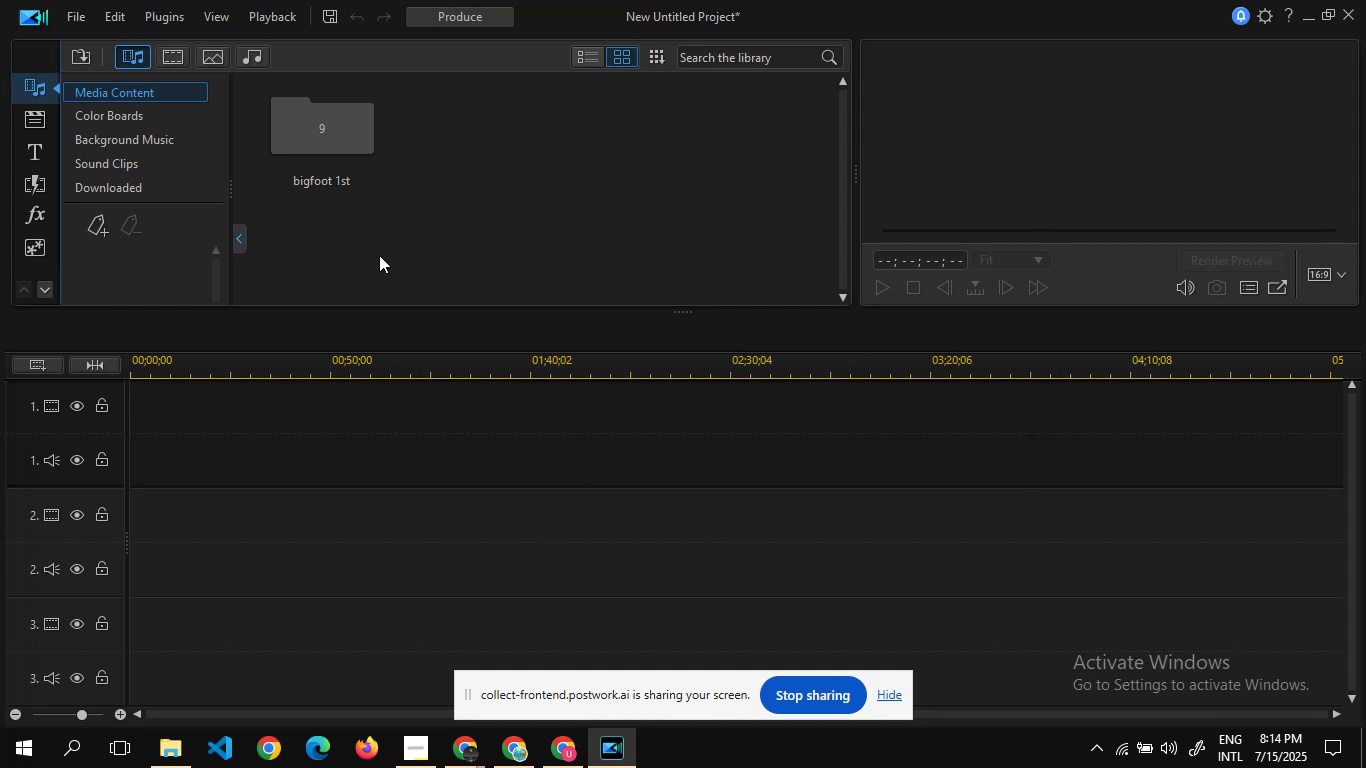 
double_click([342, 146])
 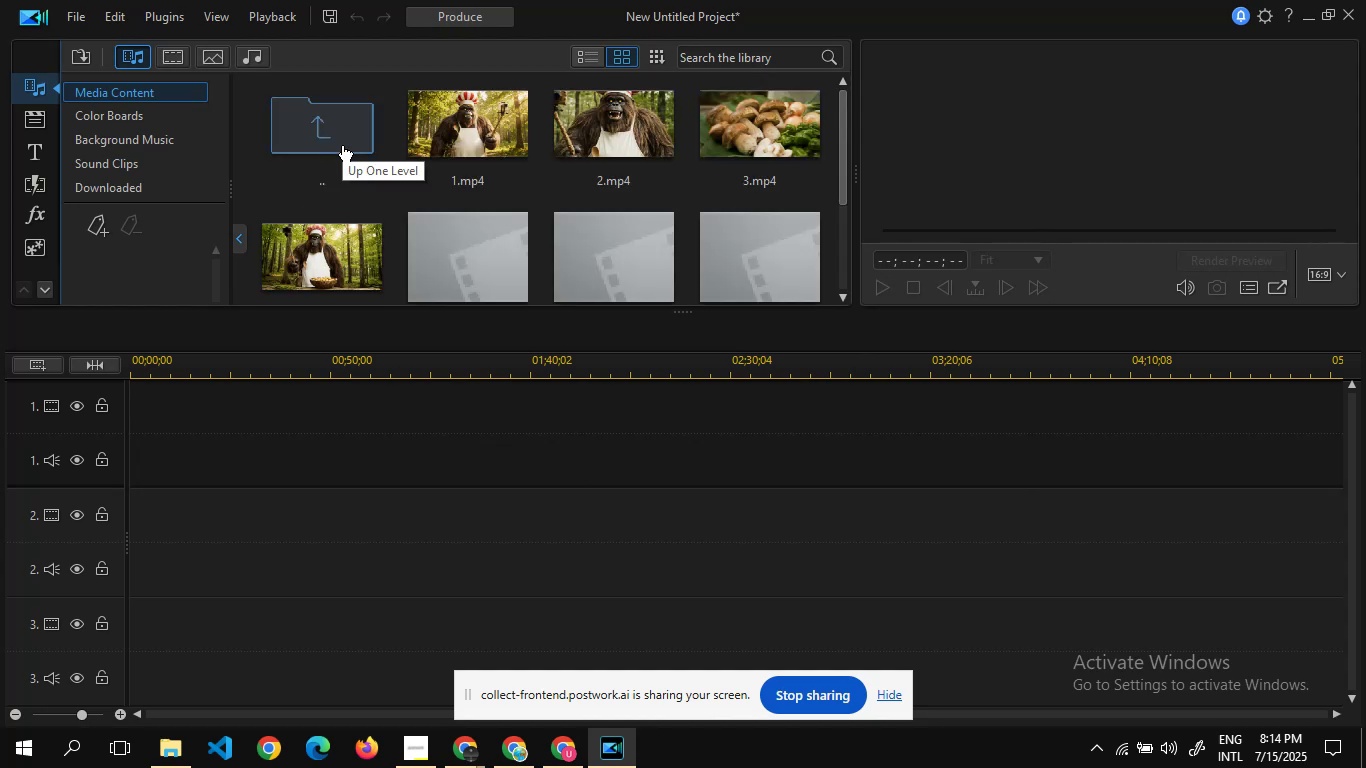 
mouse_move([468, 175])
 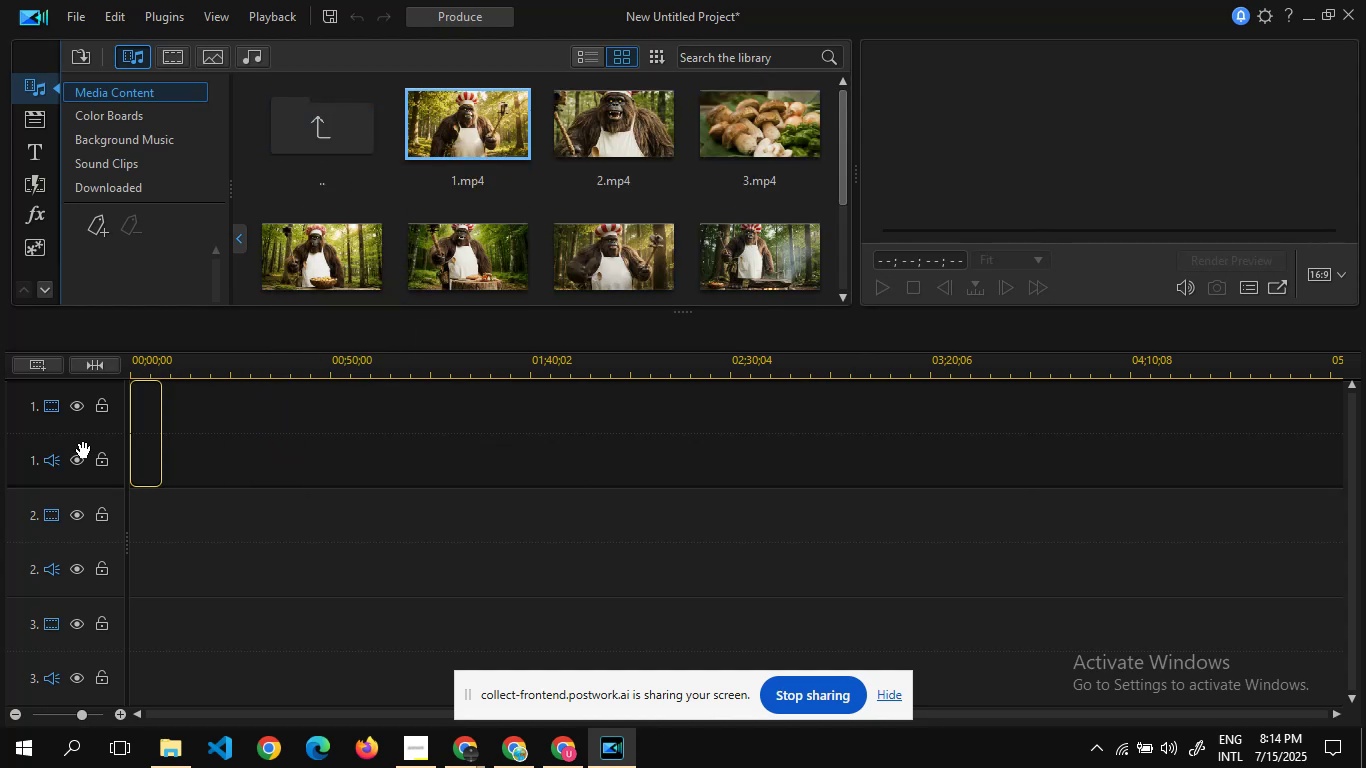 
wait(8.43)
 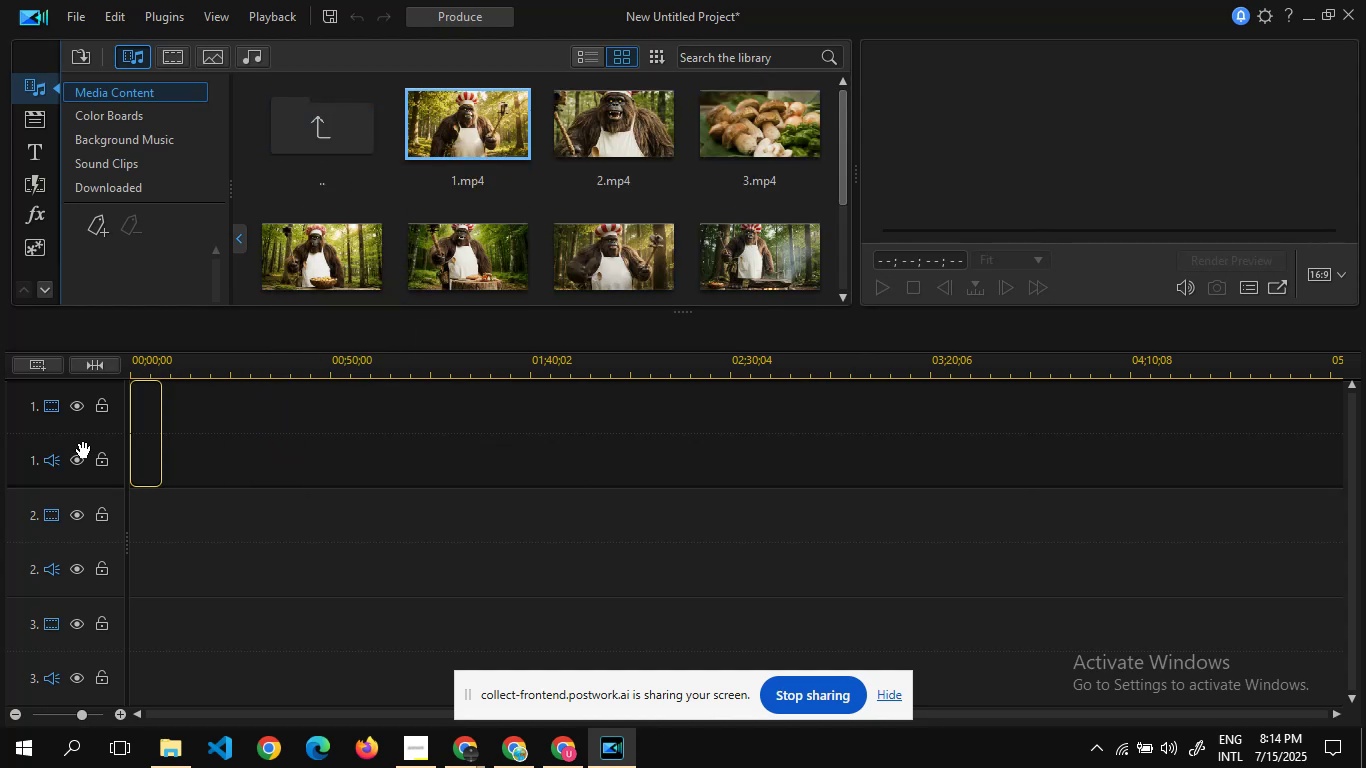 
left_click([628, 139])
 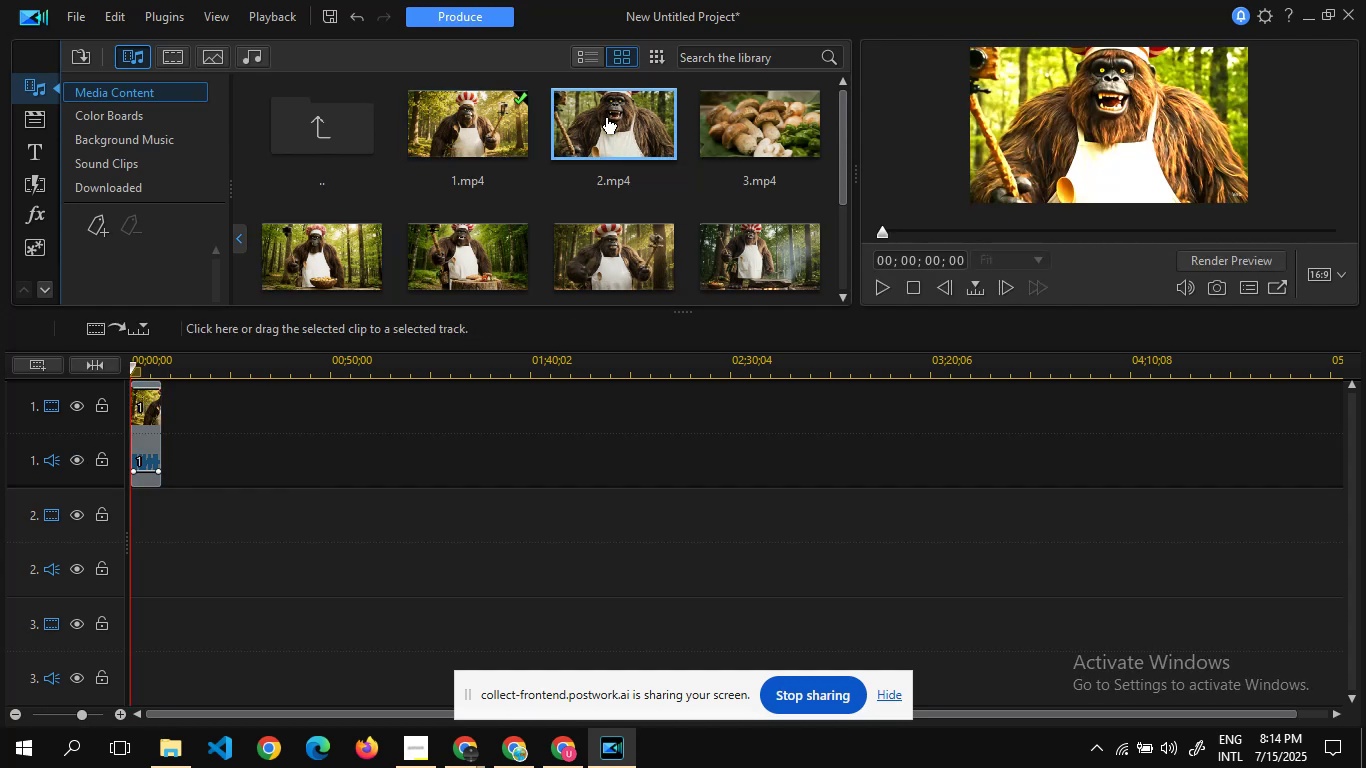 
mouse_move([192, 443])
 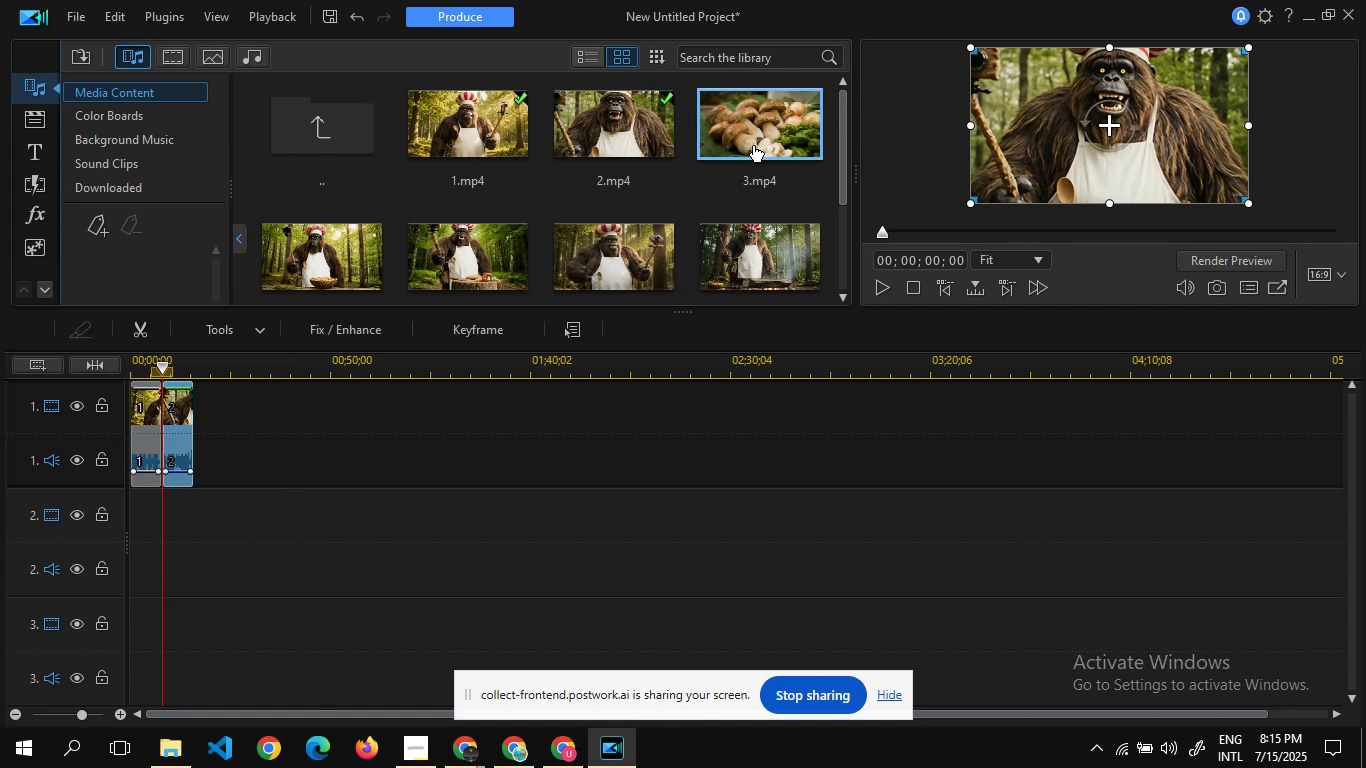 
mouse_move([235, 436])
 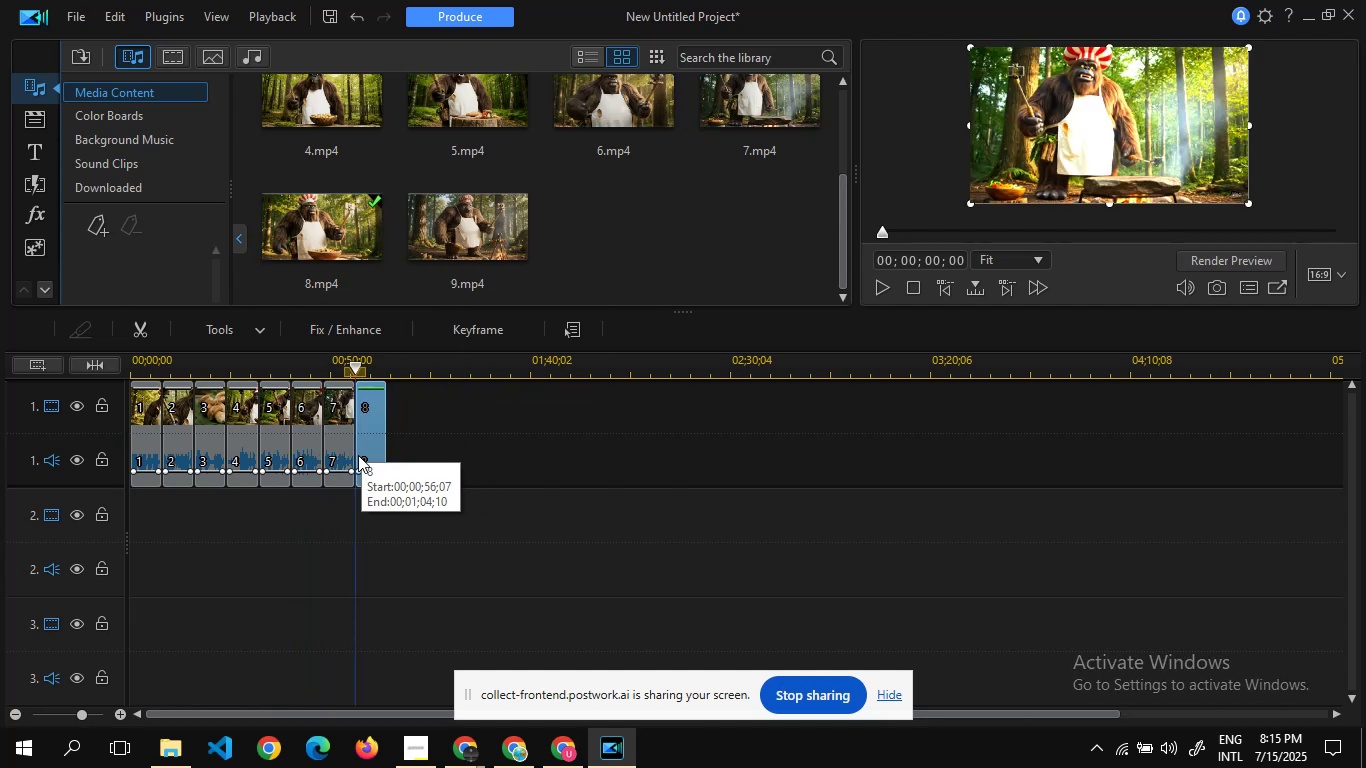 
wait(29.62)
 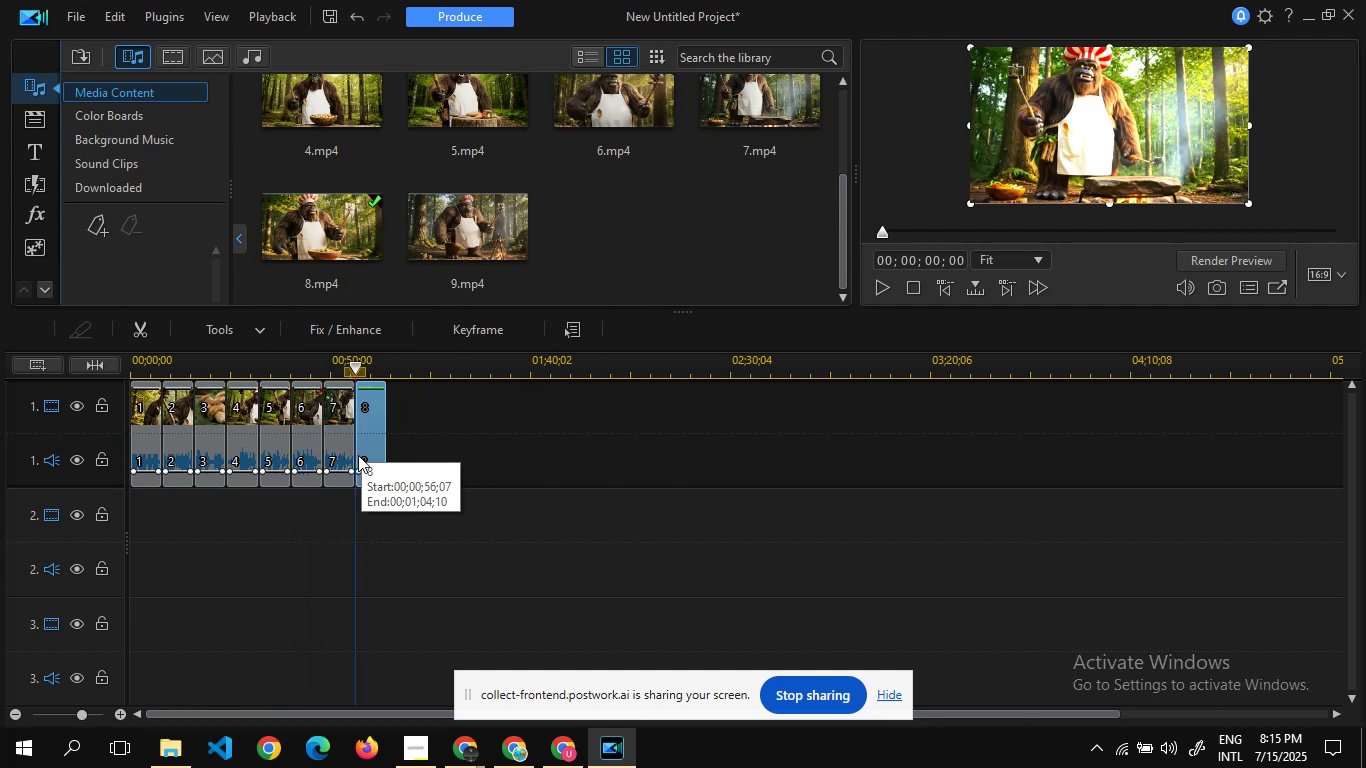 
left_click([451, 463])
 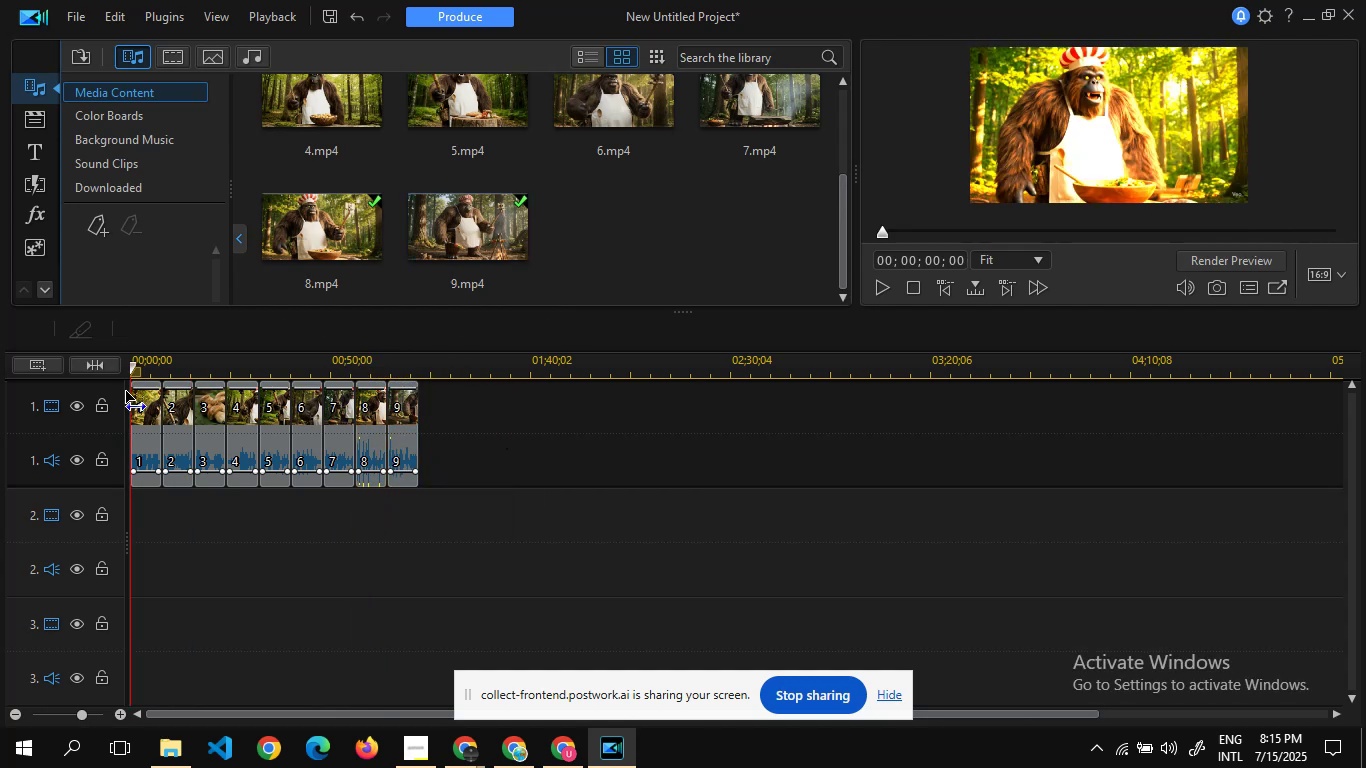 
wait(9.85)
 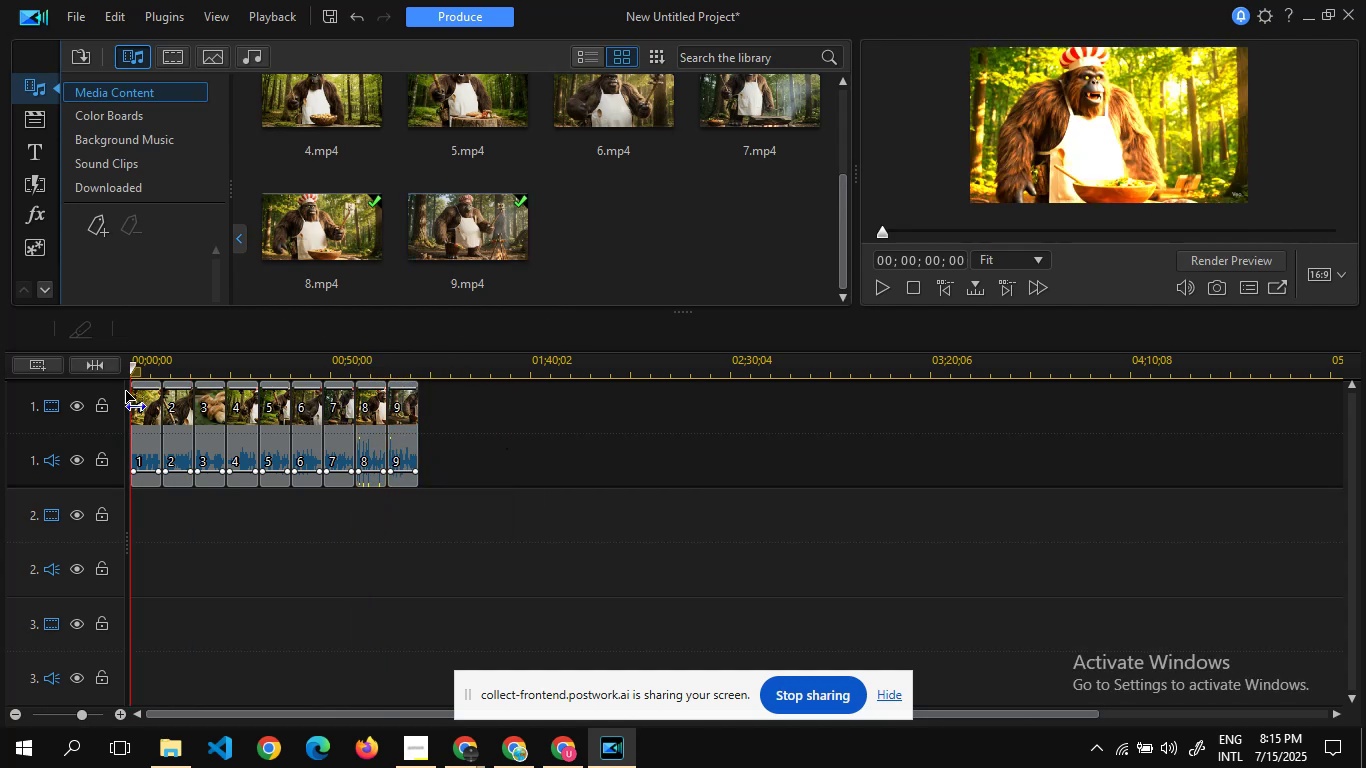 
left_click([874, 293])
 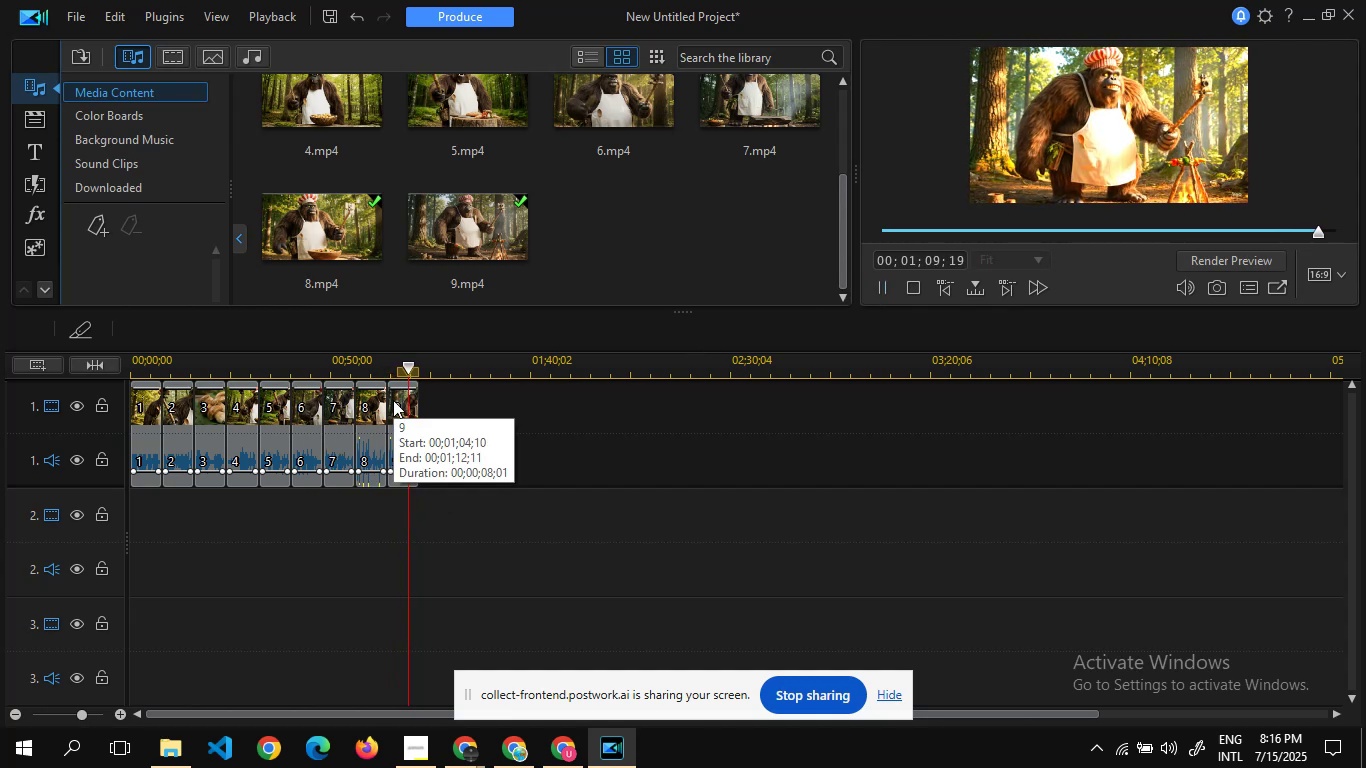 
wait(75.27)
 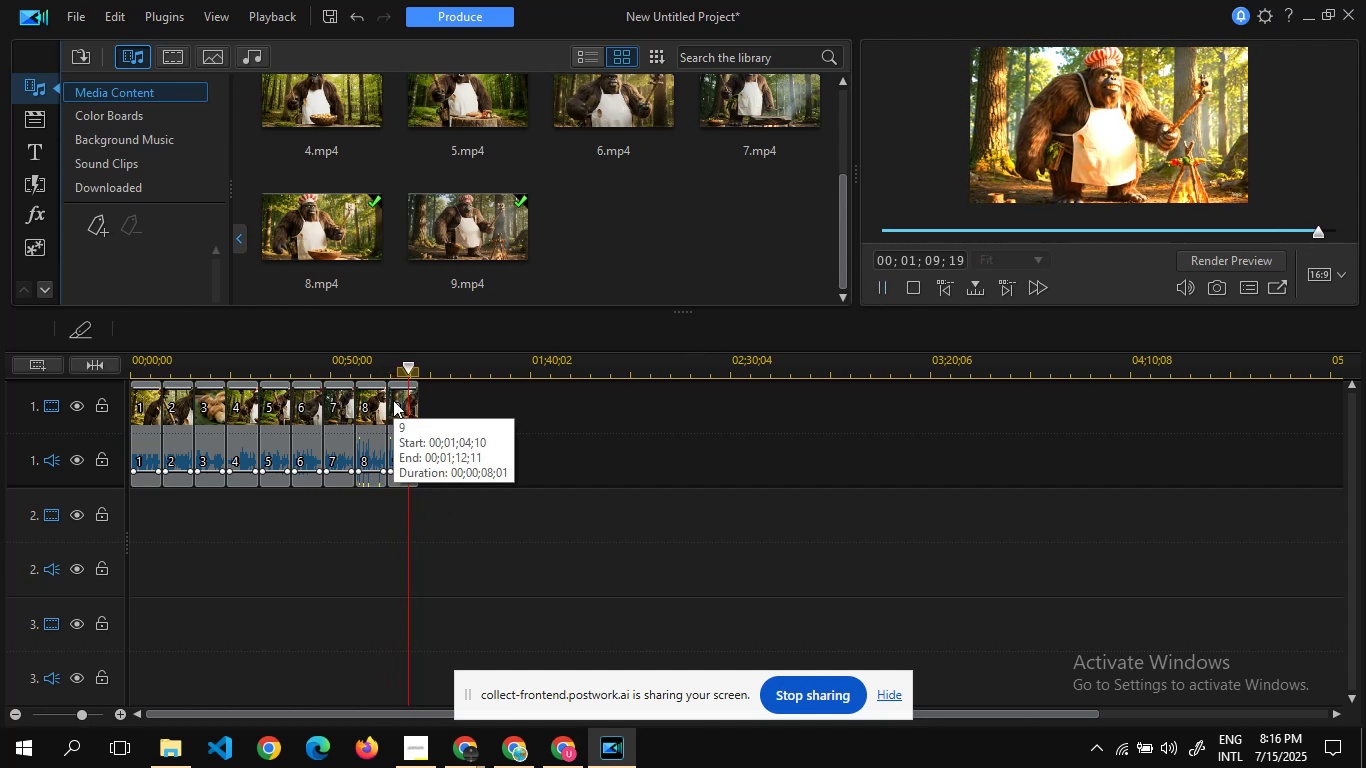 
left_click([158, 419])
 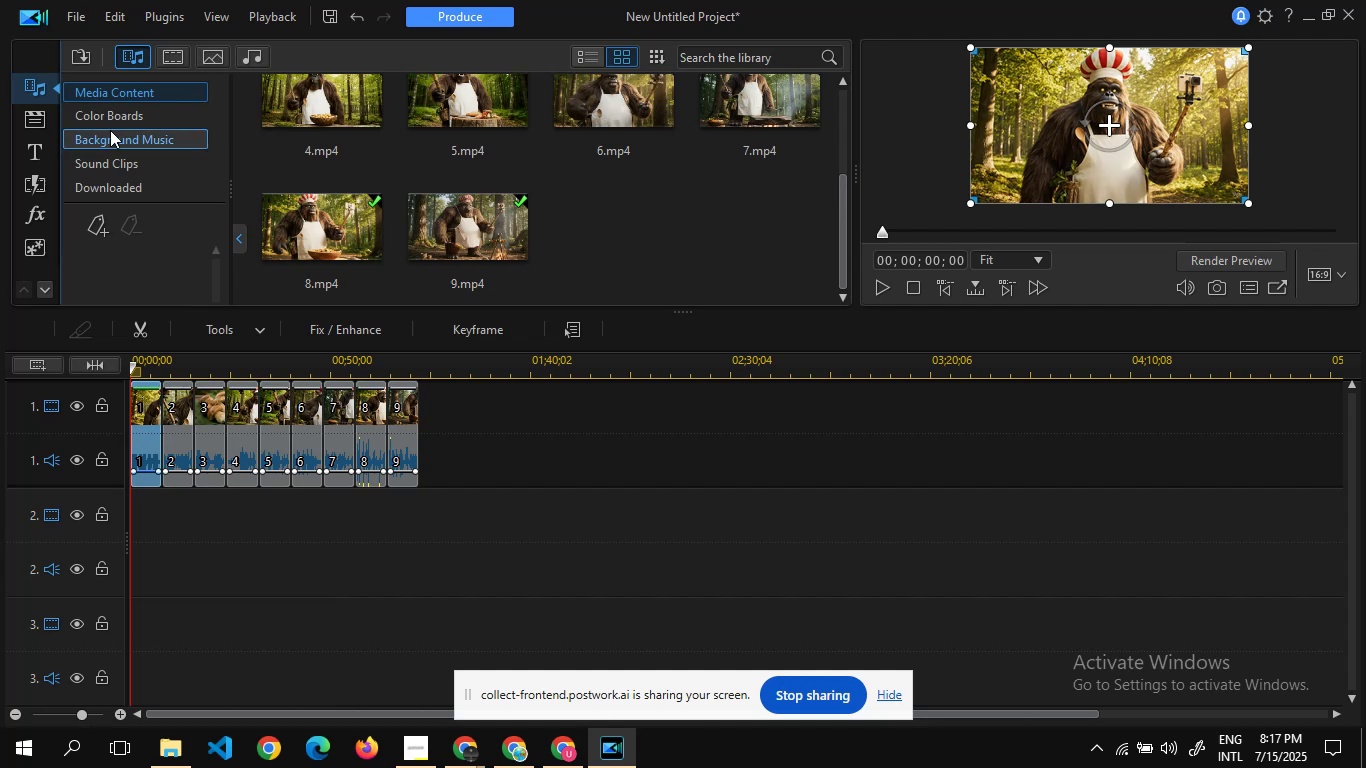 
mouse_move([42, 182])
 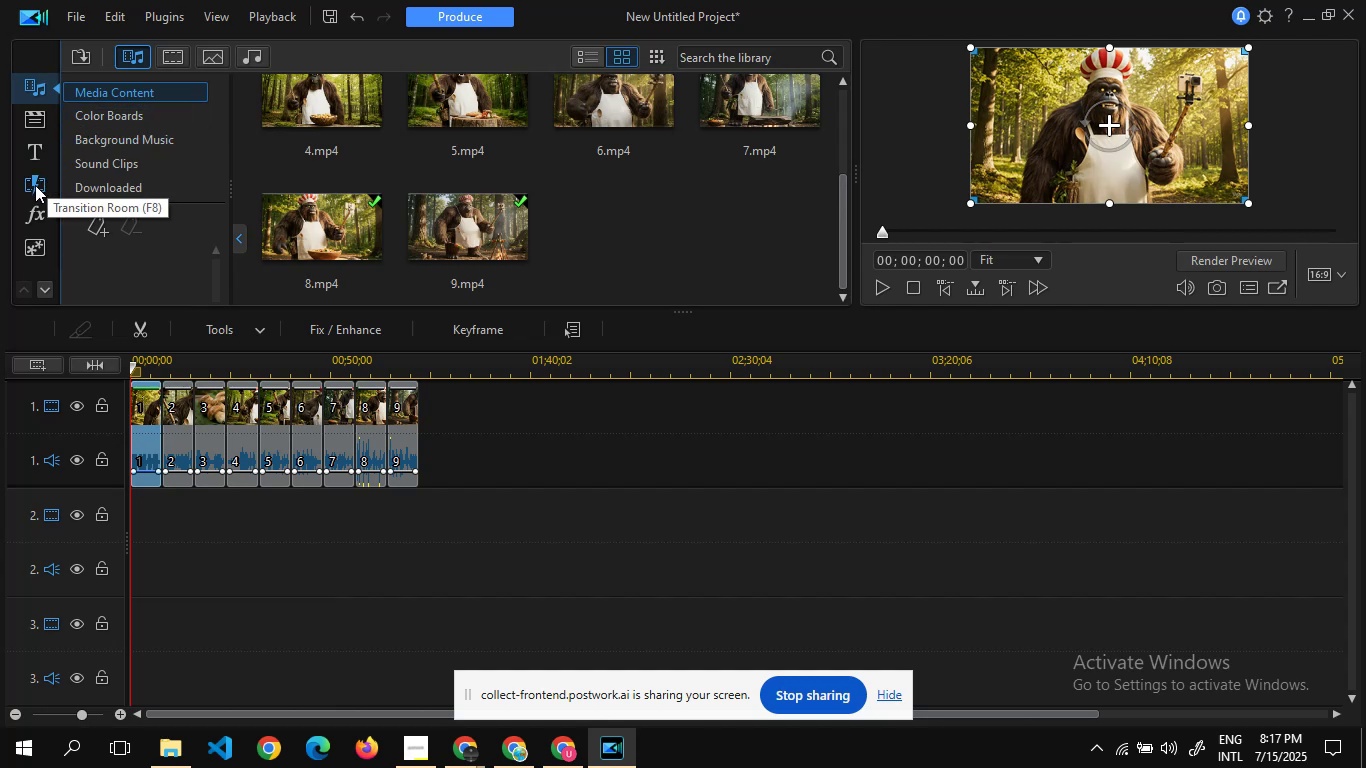 
left_click([35, 185])
 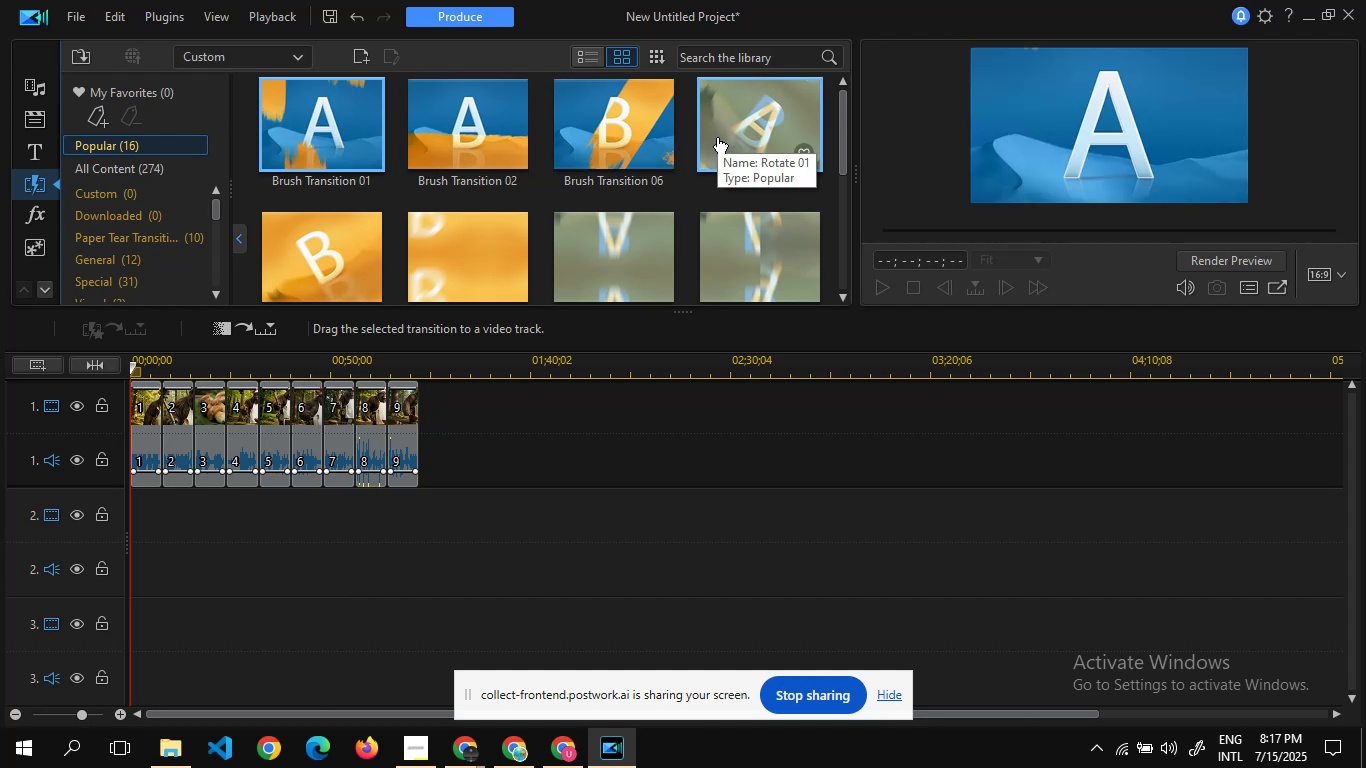 
wait(15.07)
 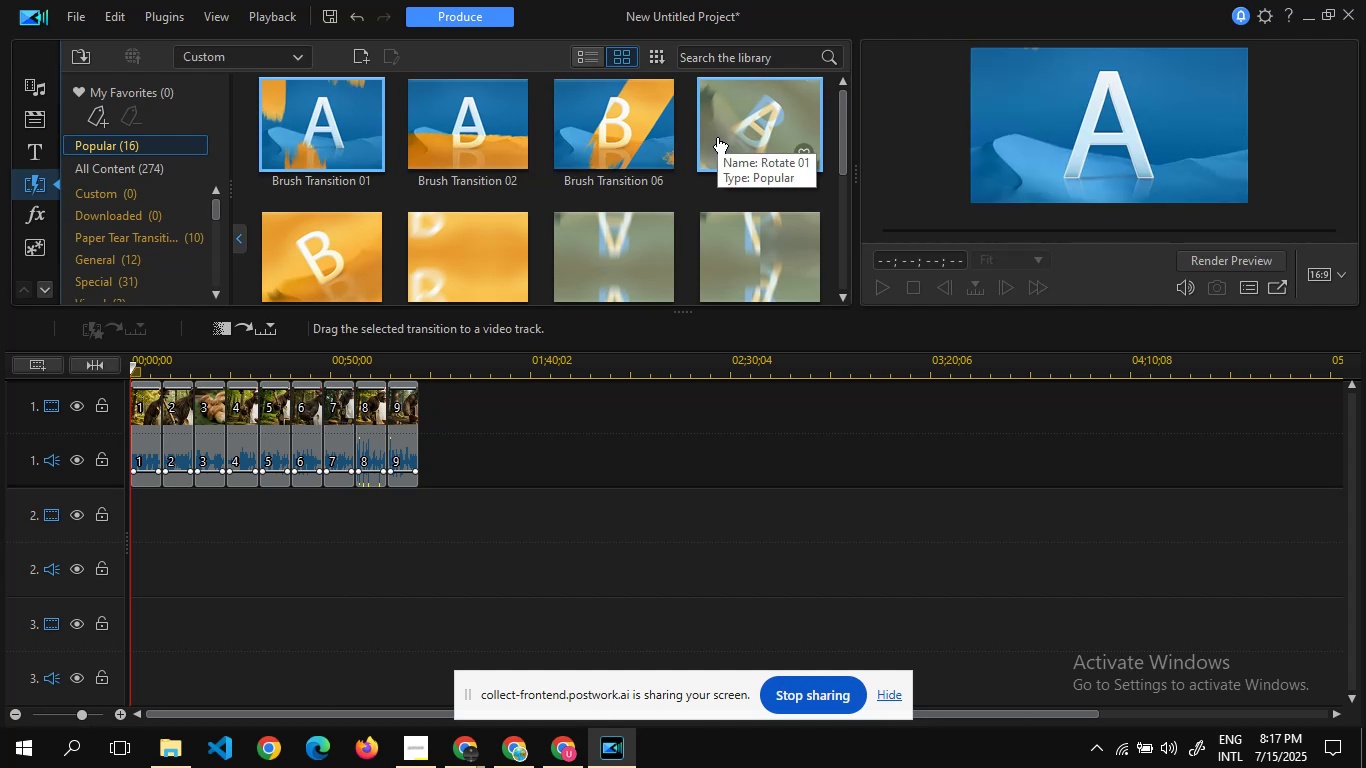 
left_click([132, 162])
 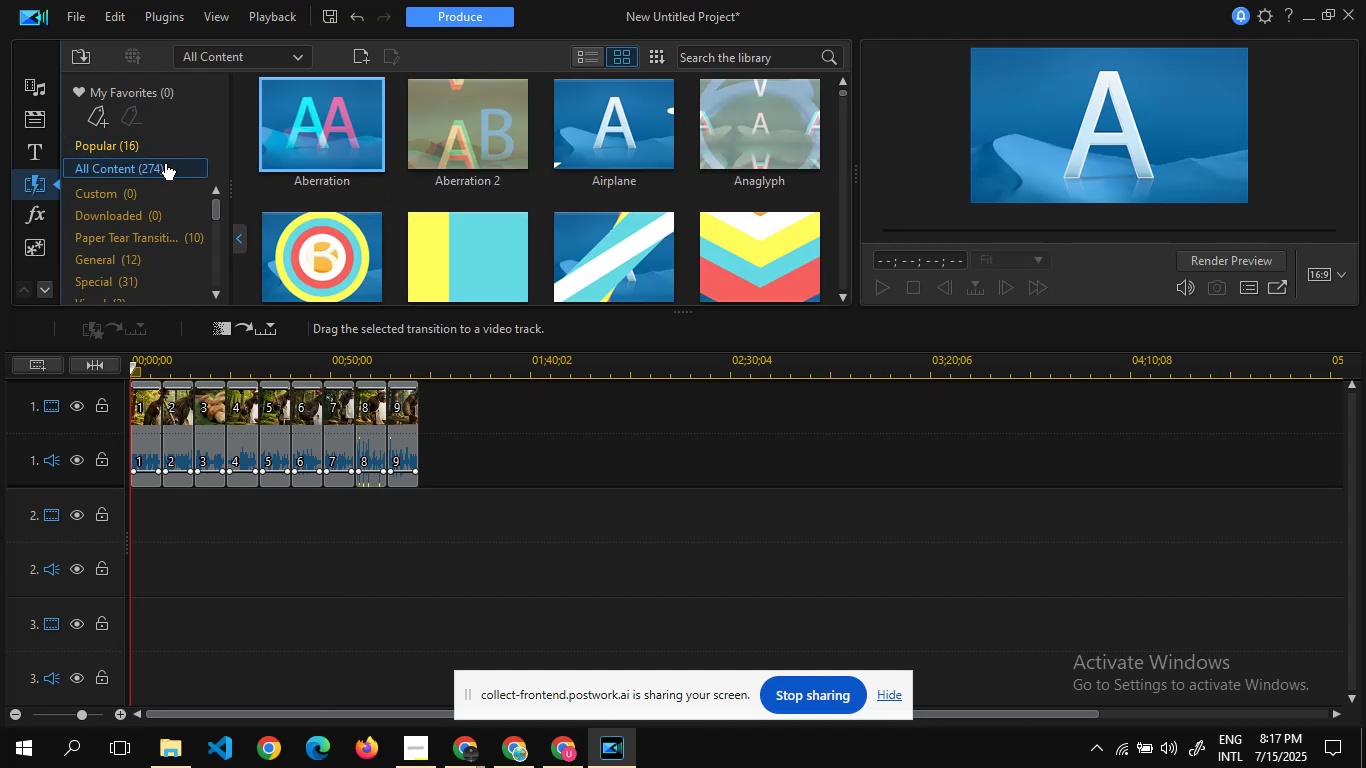 
mouse_move([327, 129])
 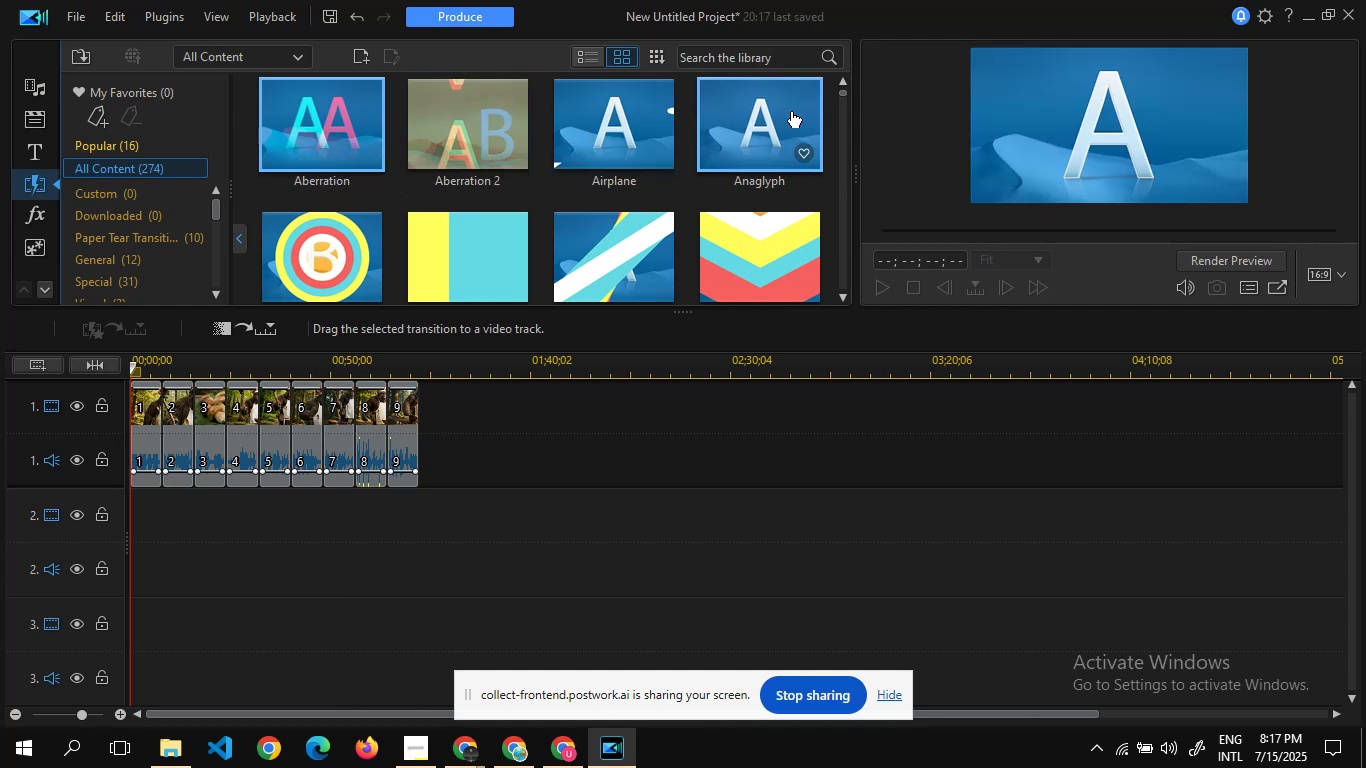 
wait(10.05)
 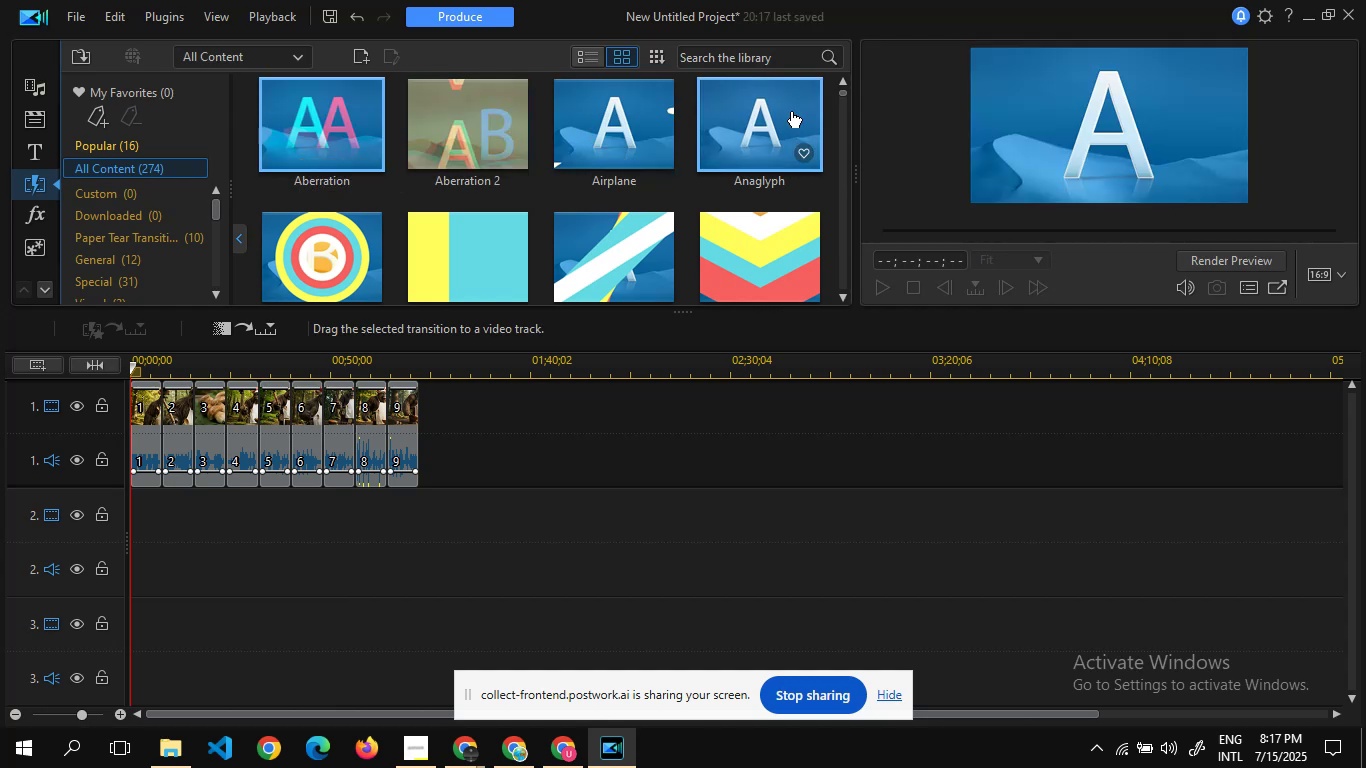 
mouse_move([442, 130])
 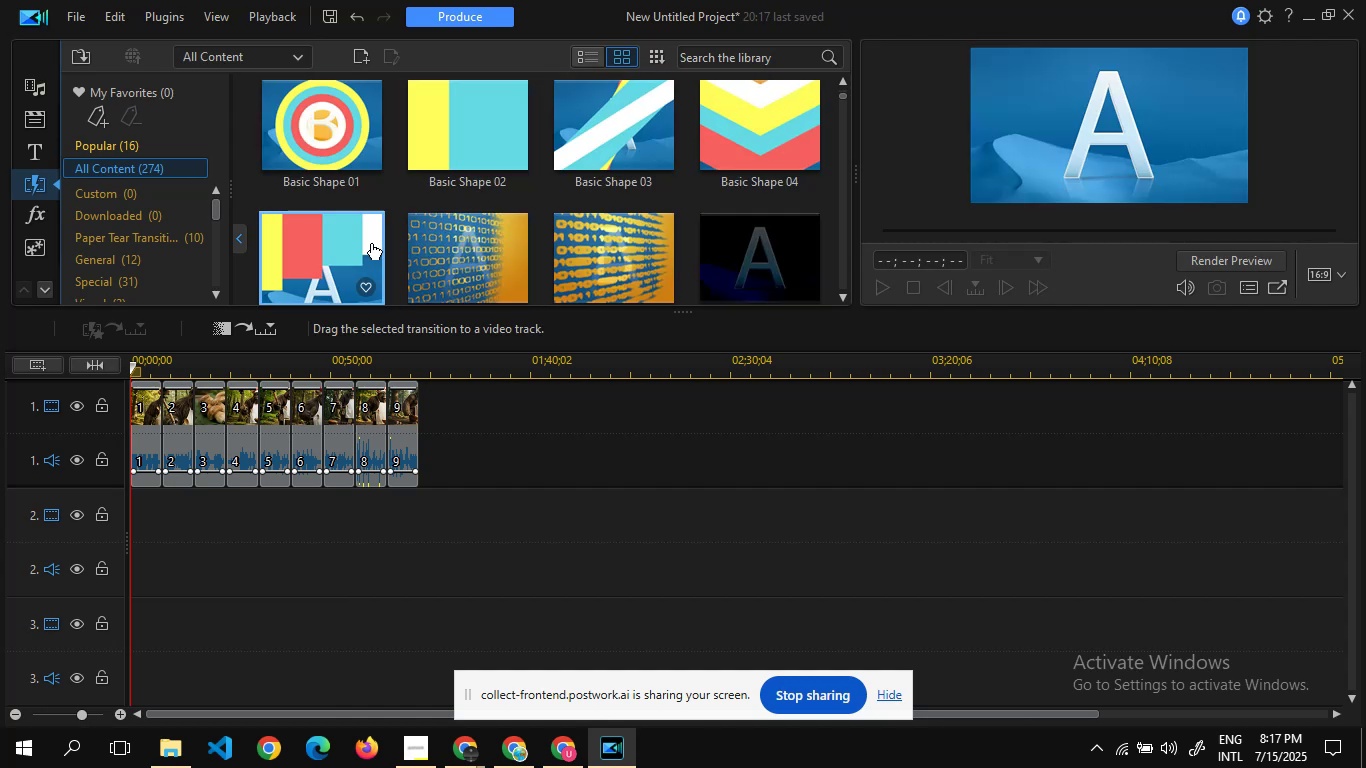 
wait(6.04)
 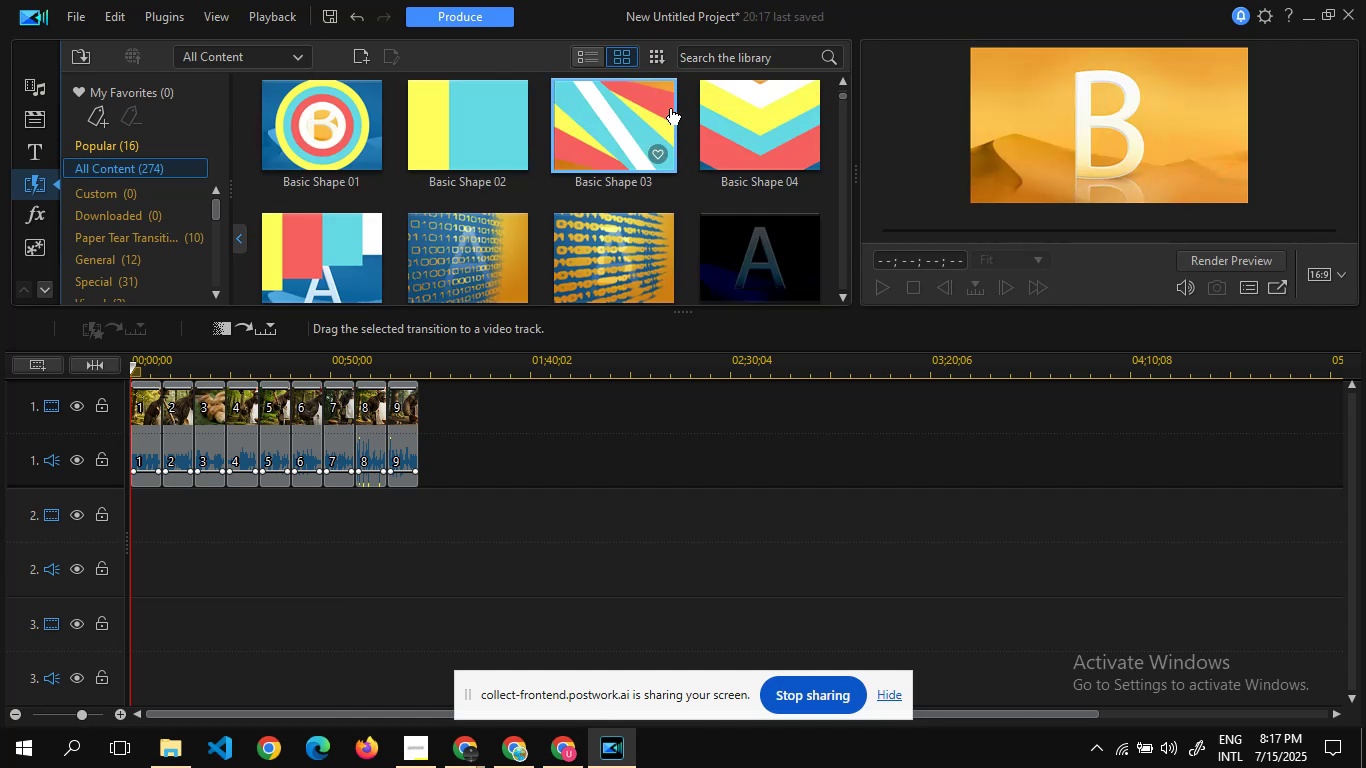 
mouse_move([757, 280])
 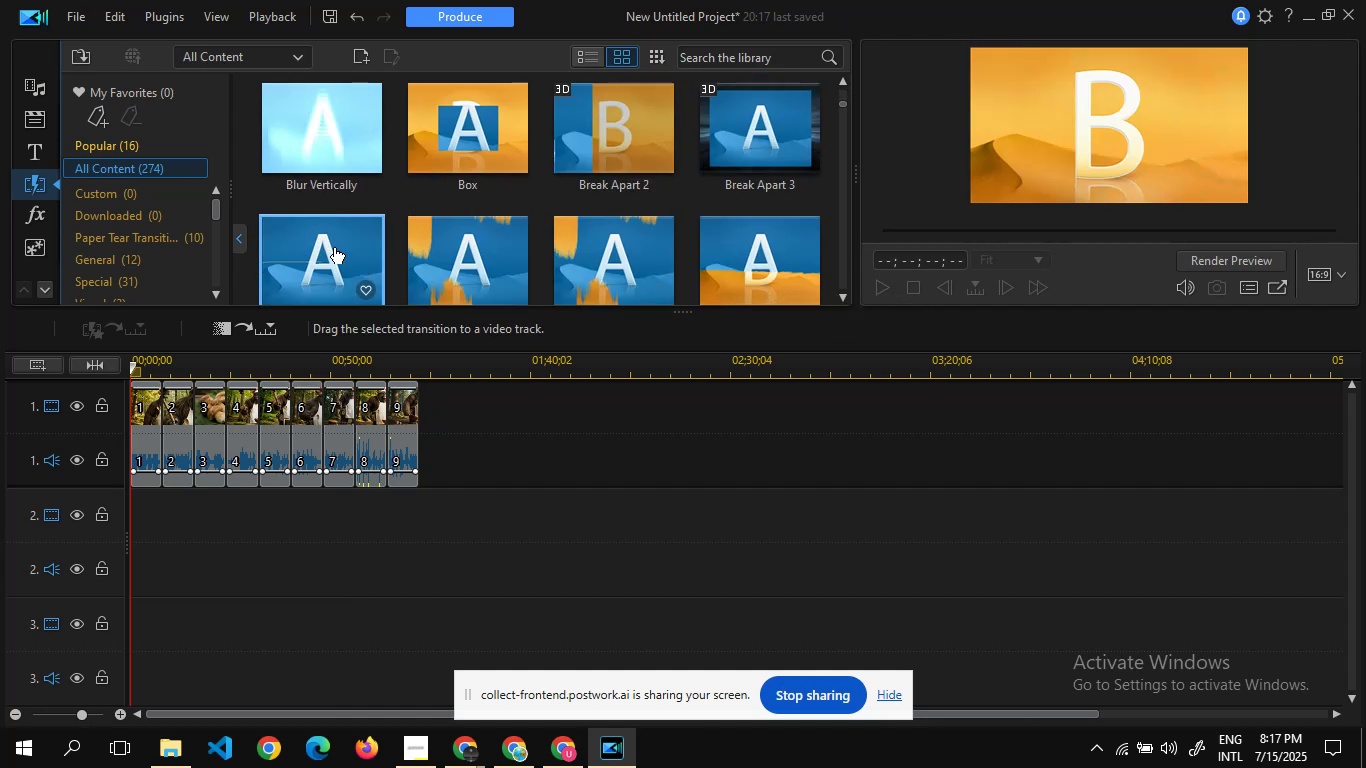 
mouse_move([737, 159])
 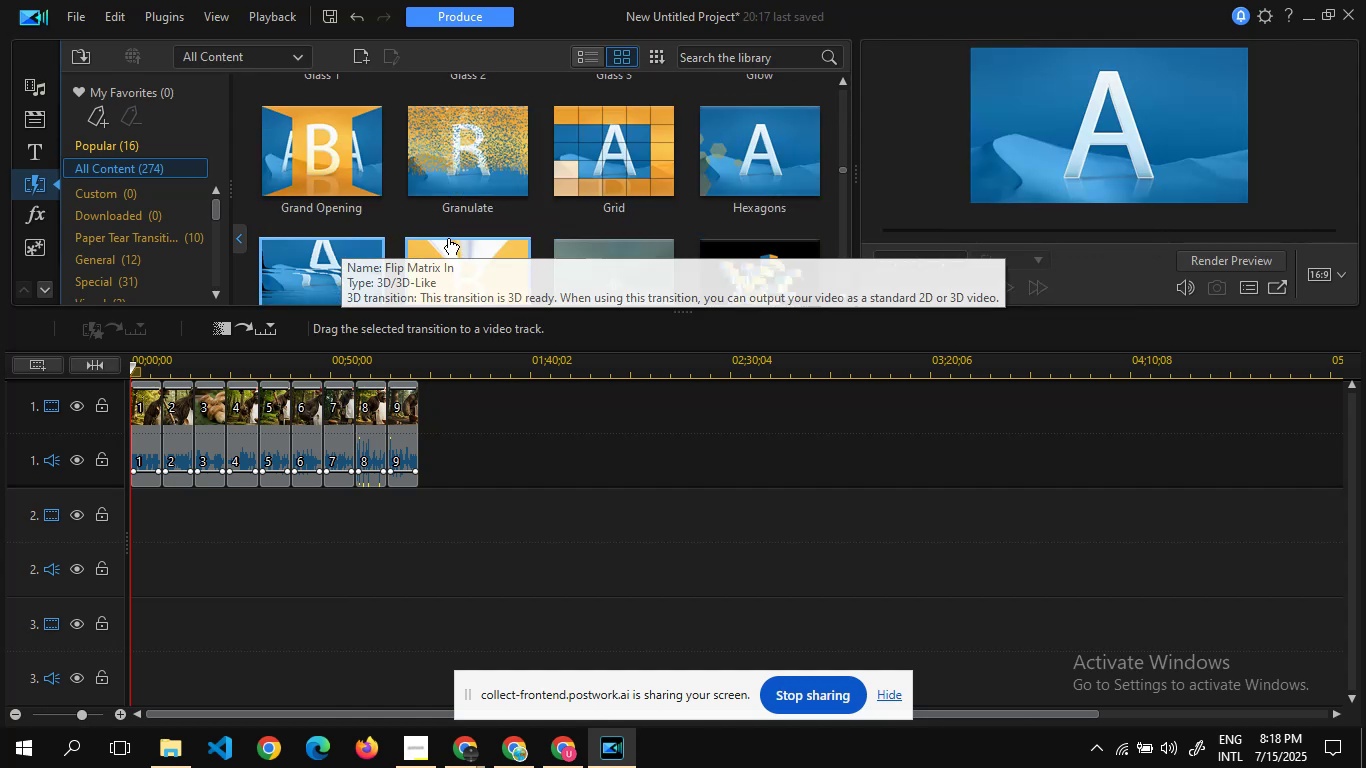 
wait(18.48)
 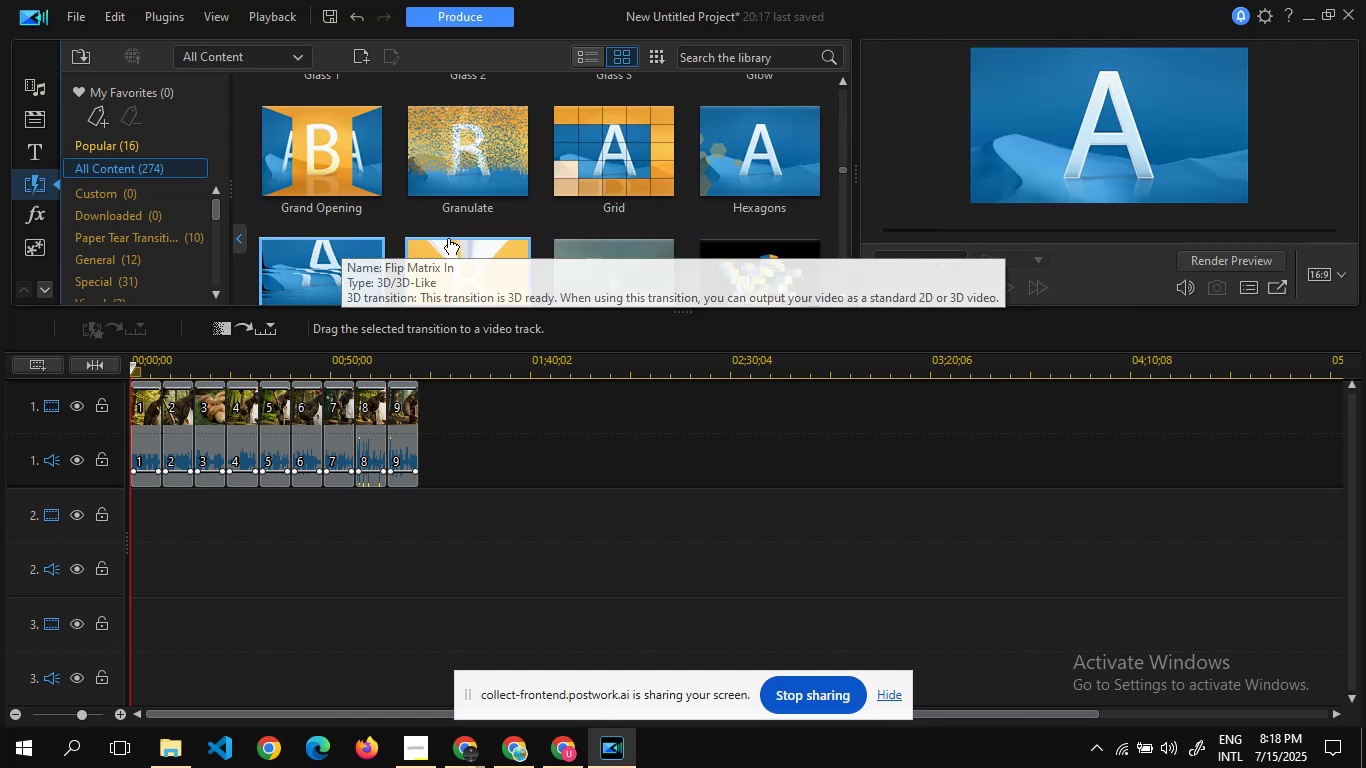 
mouse_move([546, 221])
 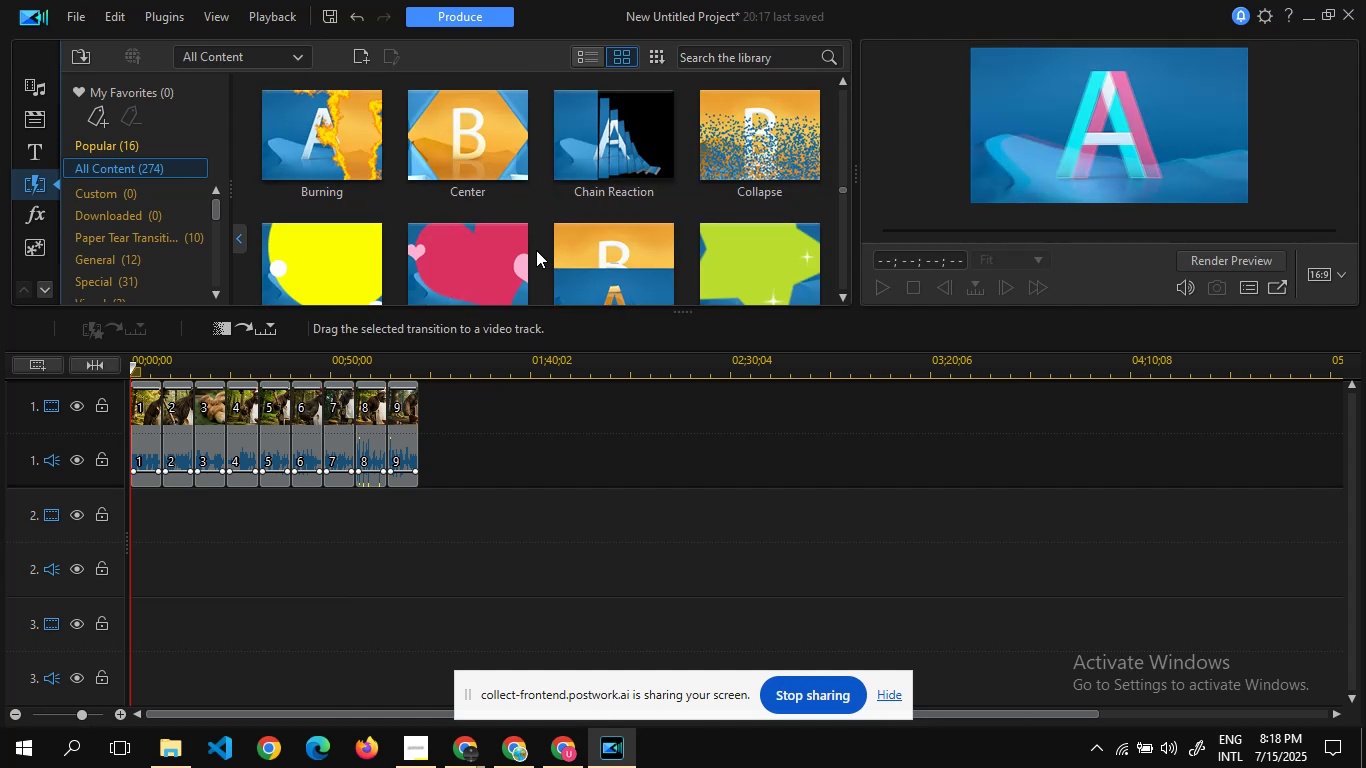 
wait(5.71)
 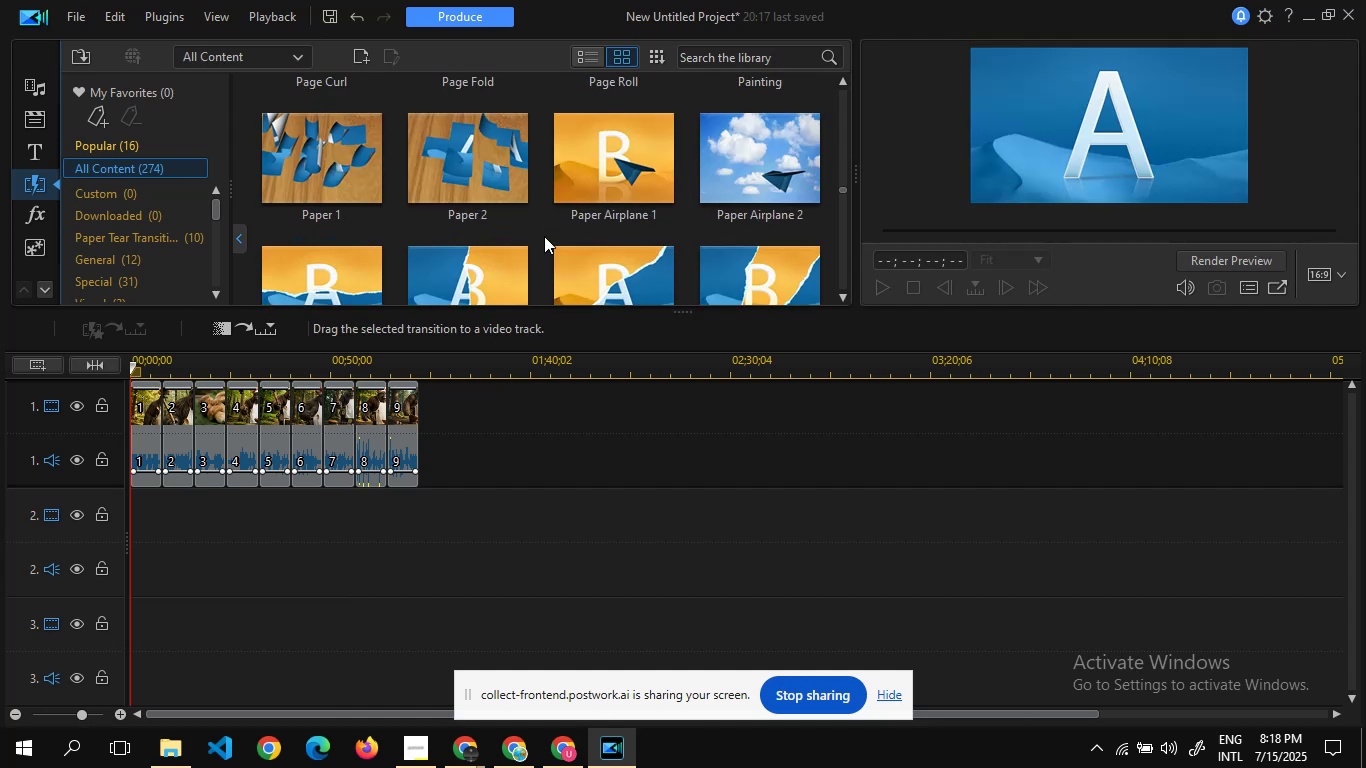 
mouse_move([570, 149])
 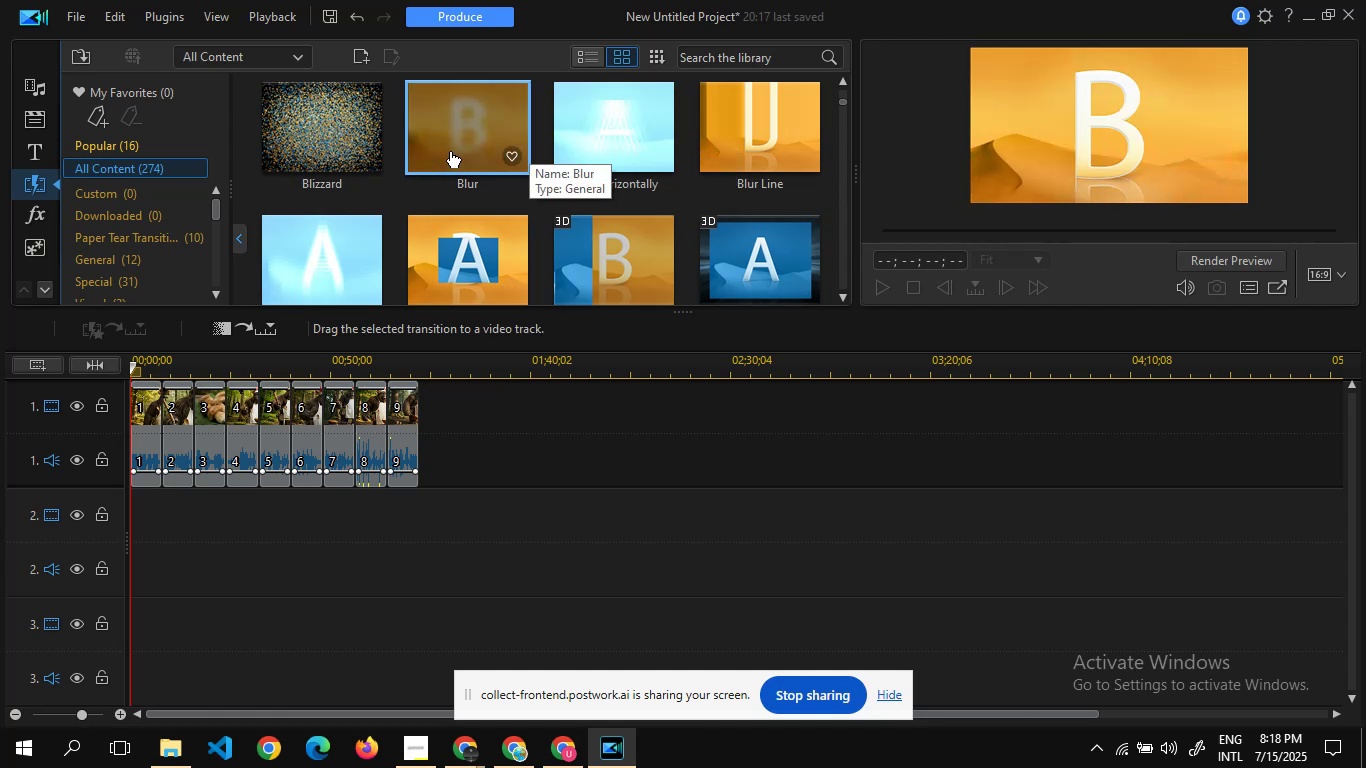 
left_click([468, 150])
 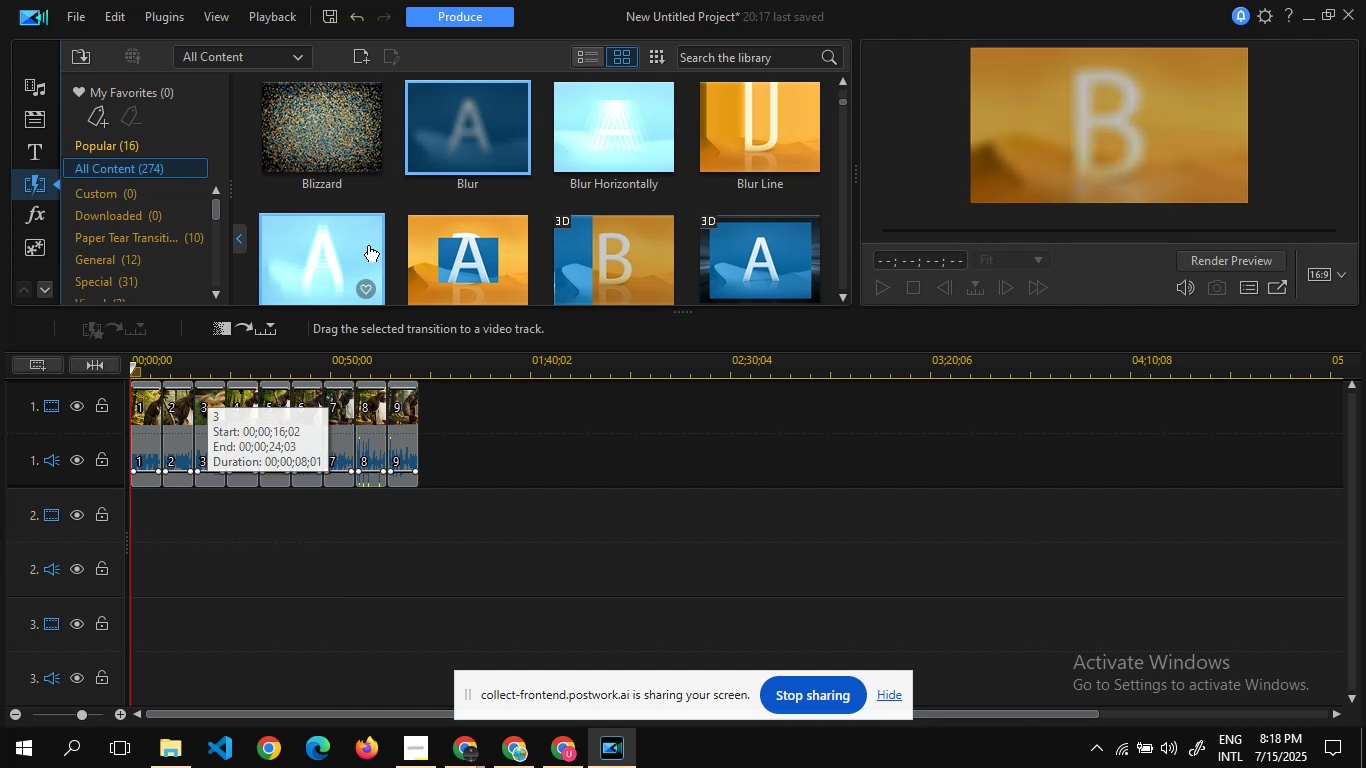 
wait(5.62)
 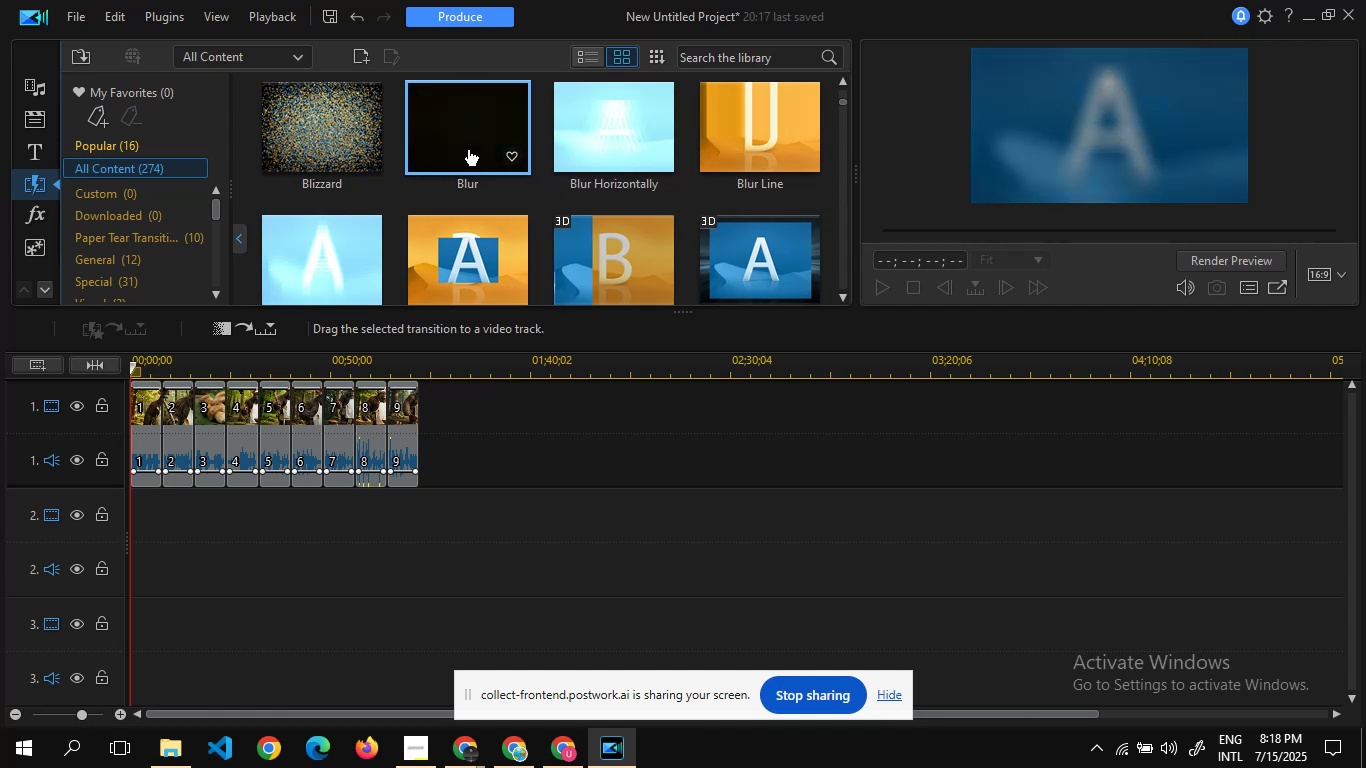 
mouse_move([203, 400])
 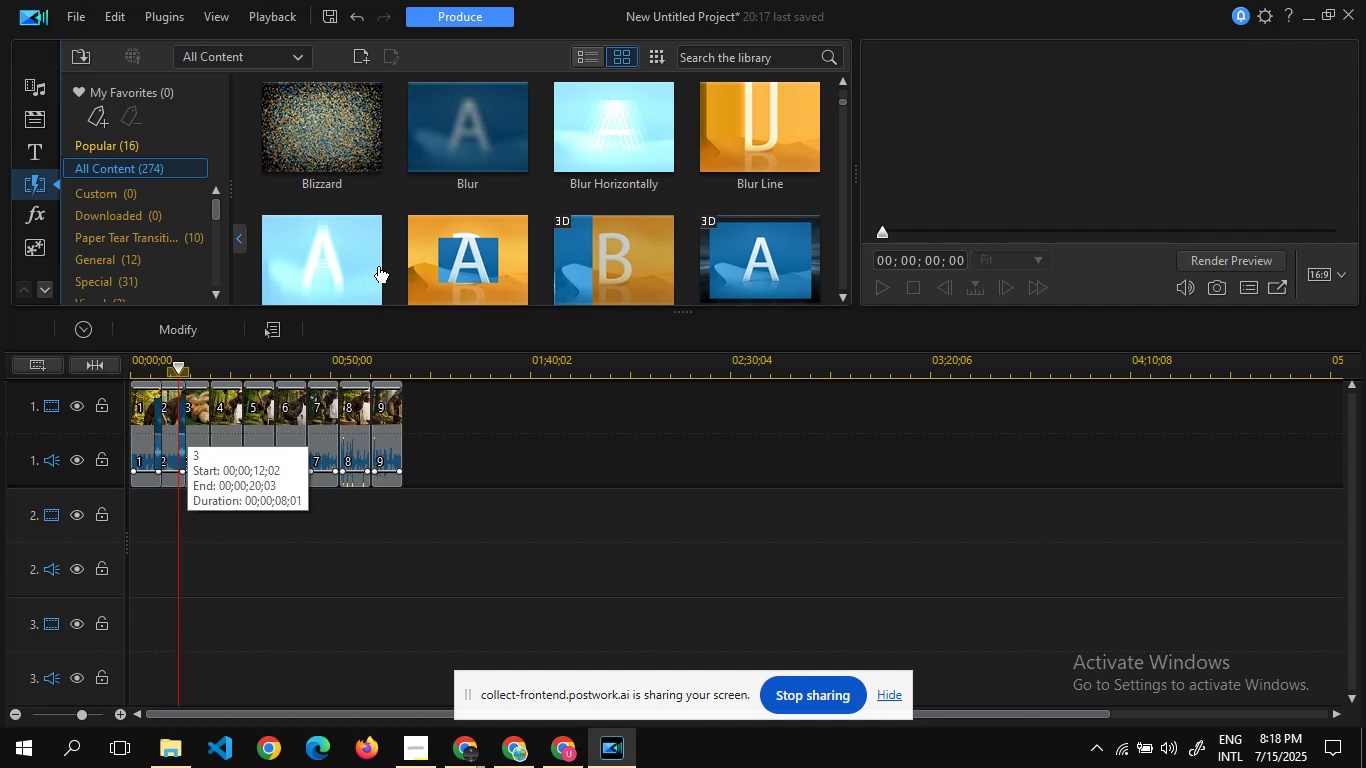 
wait(12.98)
 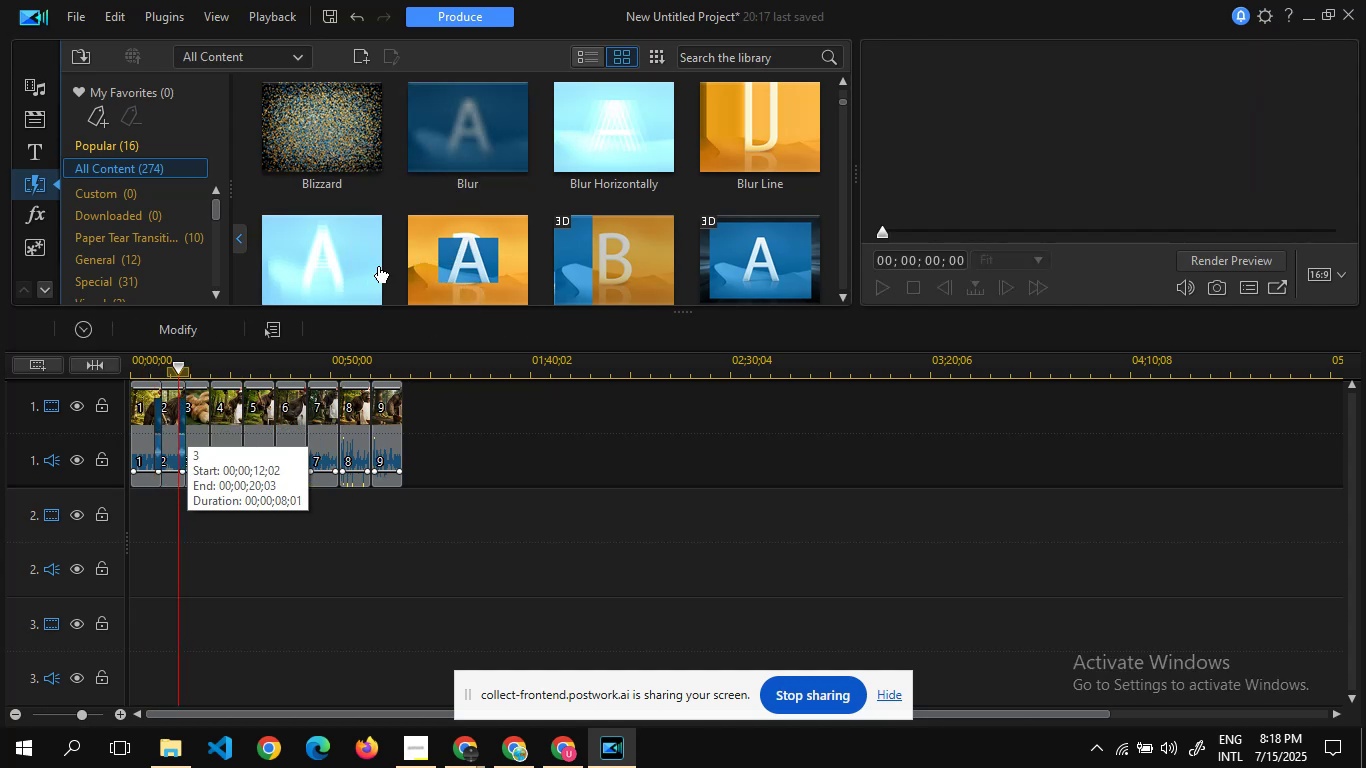 
mouse_move([233, 401])
 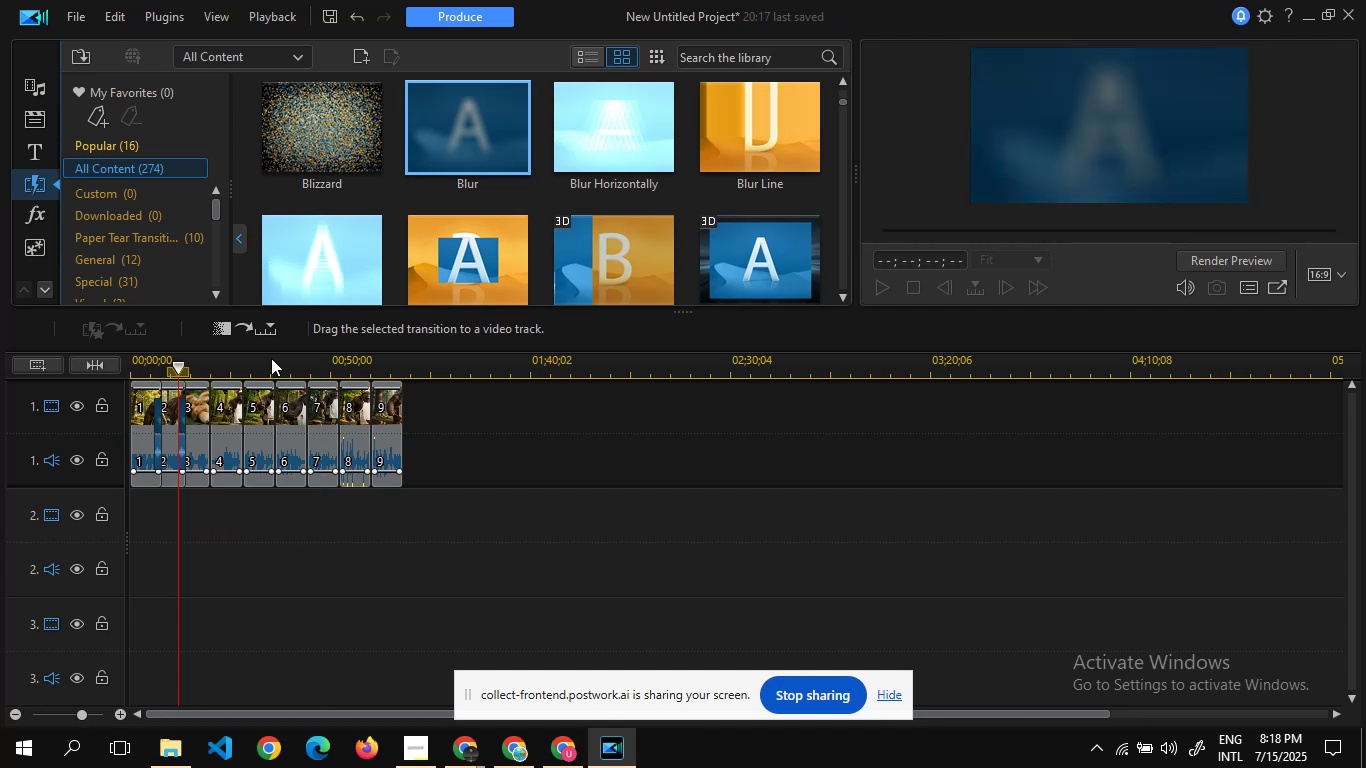 
mouse_move([423, 163])
 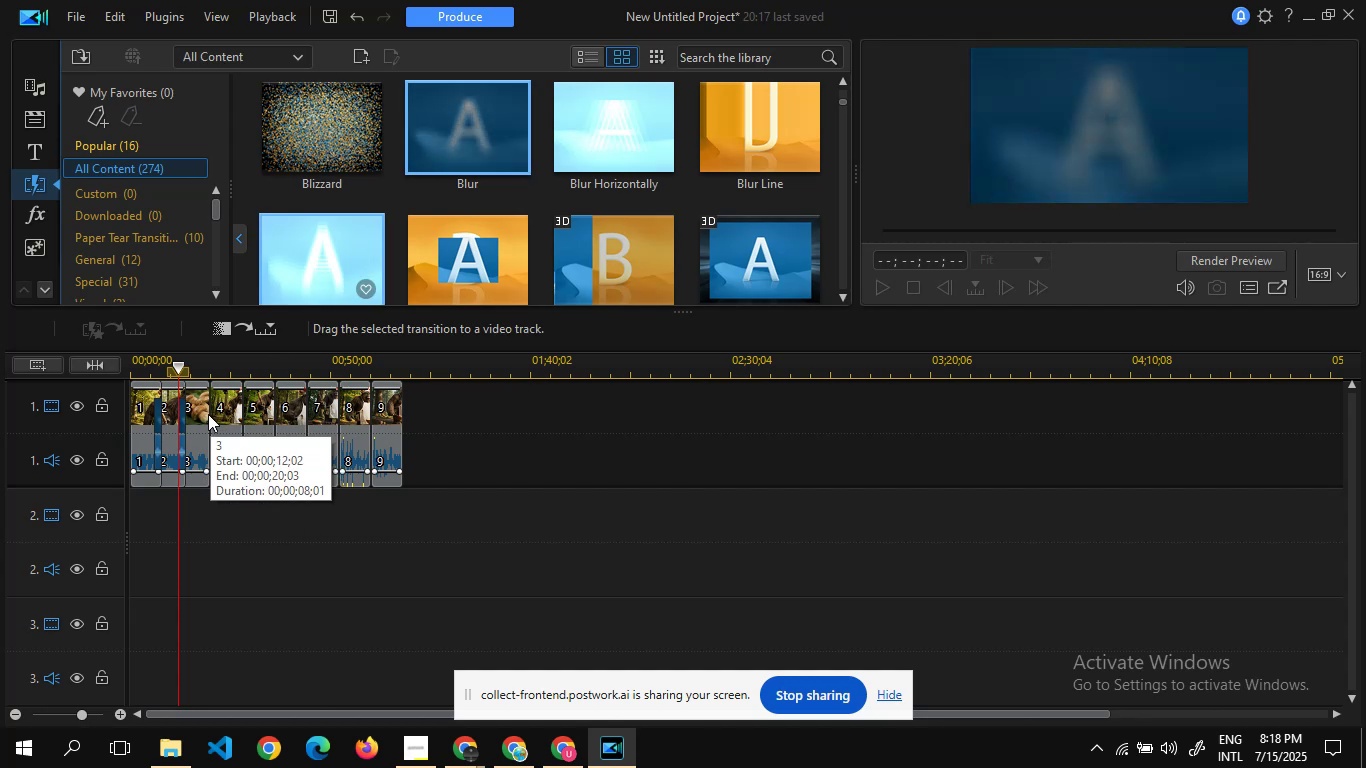 
left_click([208, 382])
 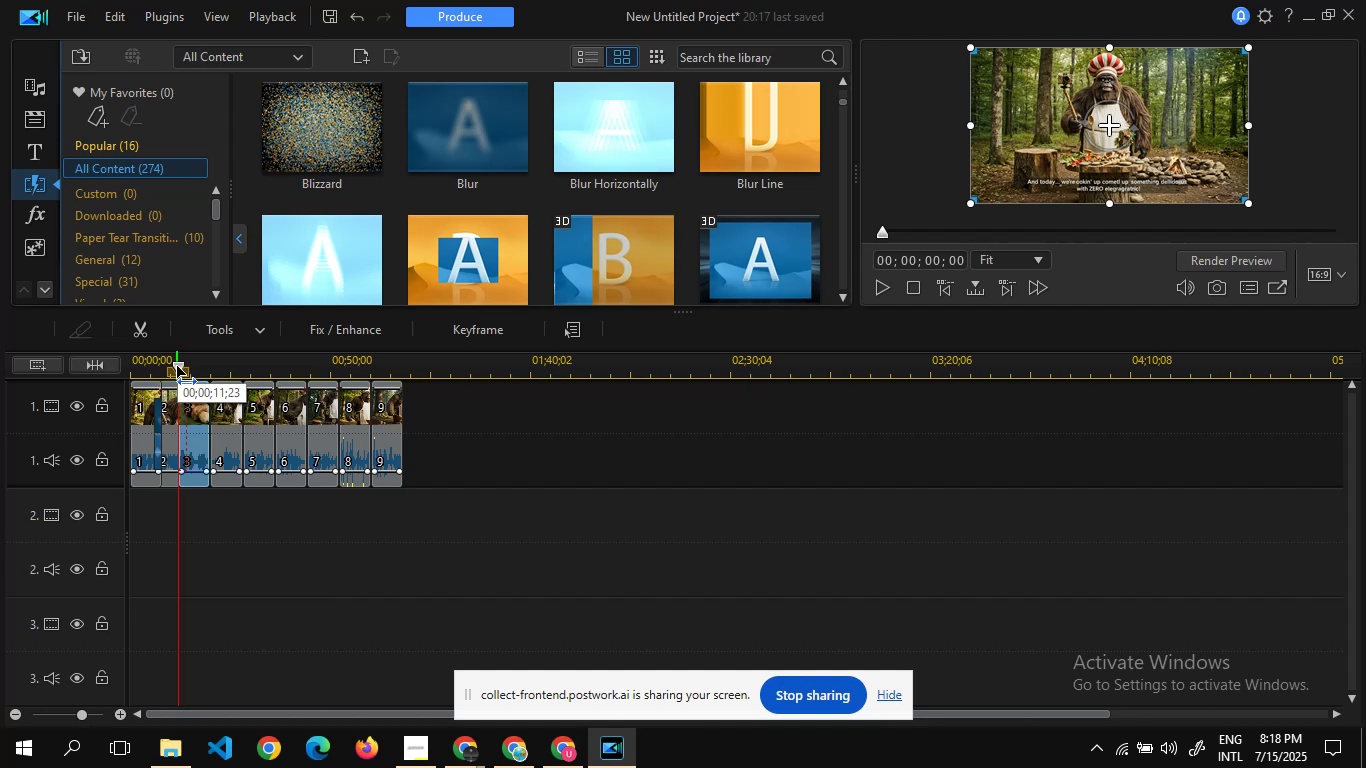 
wait(8.28)
 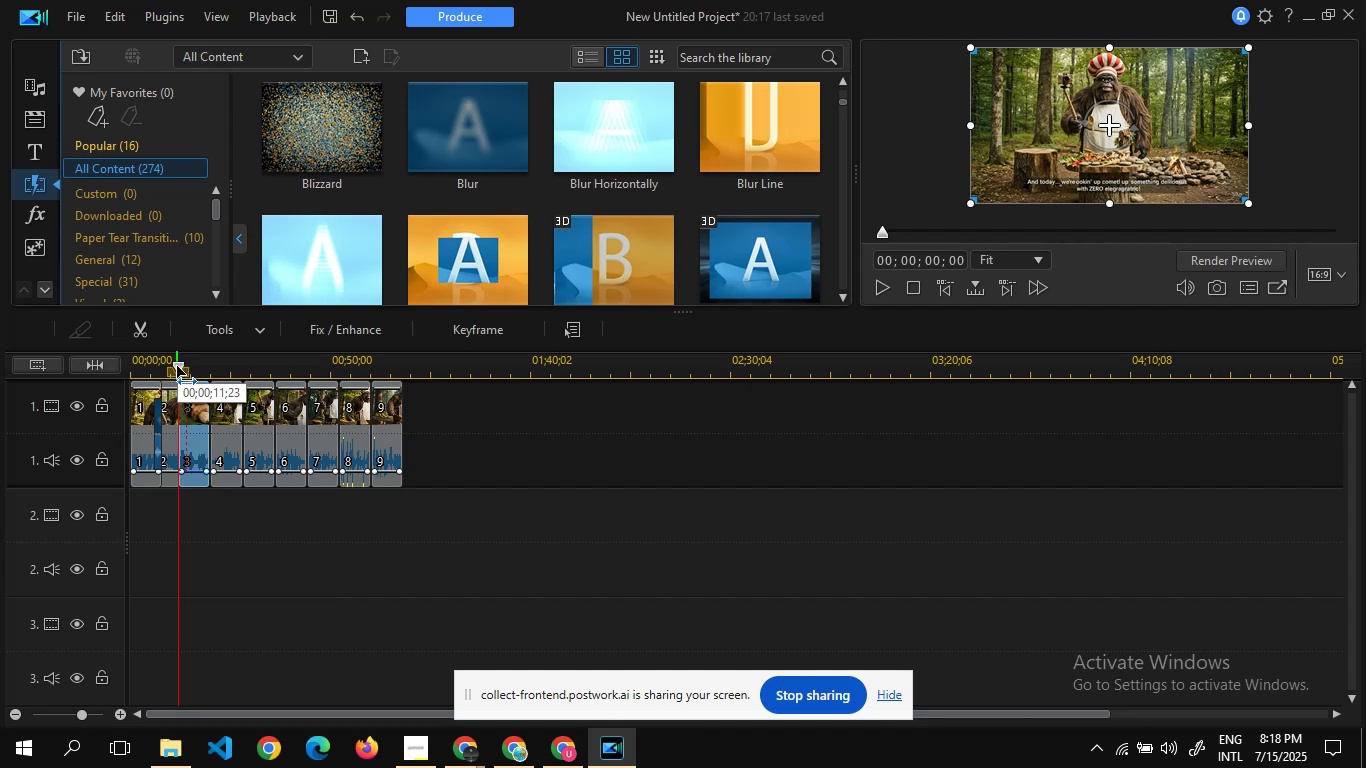 
left_click([207, 431])
 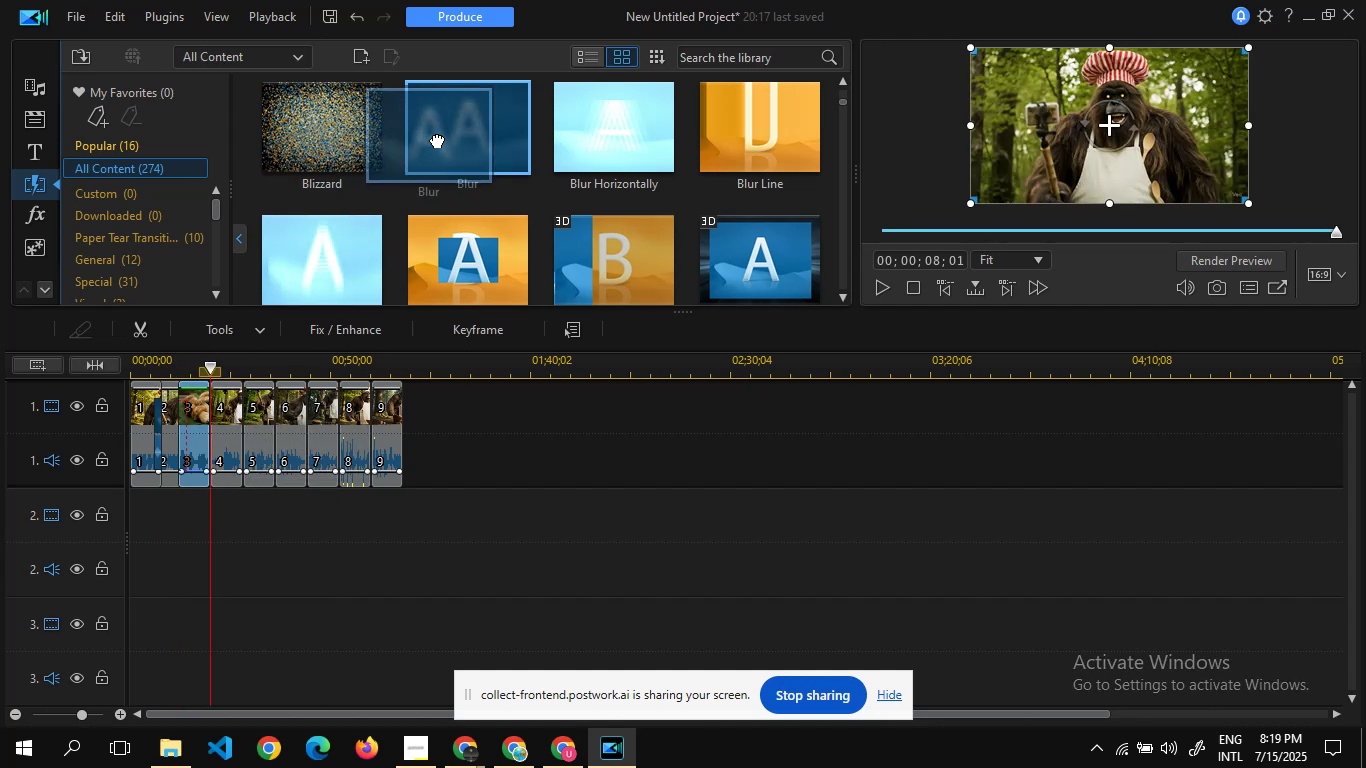 
mouse_move([214, 441])
 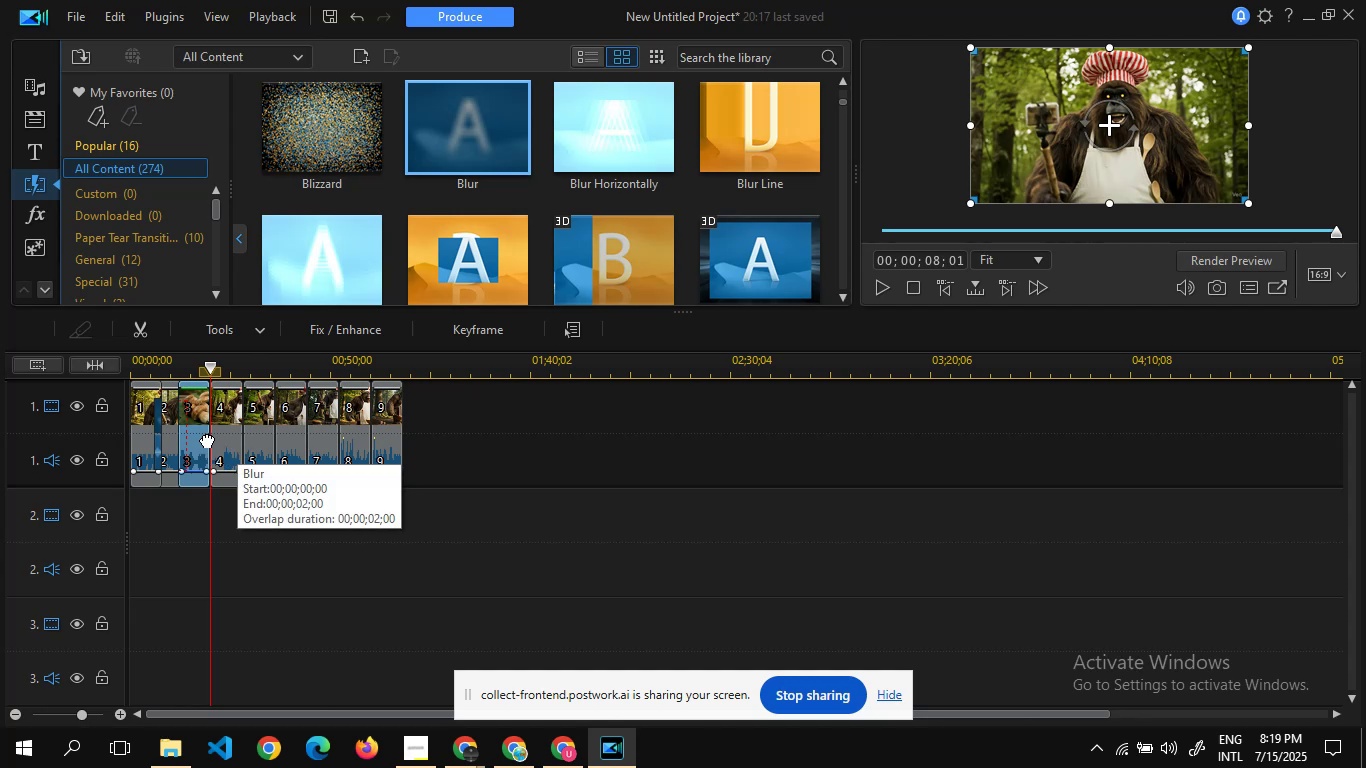 
mouse_move([239, 415])
 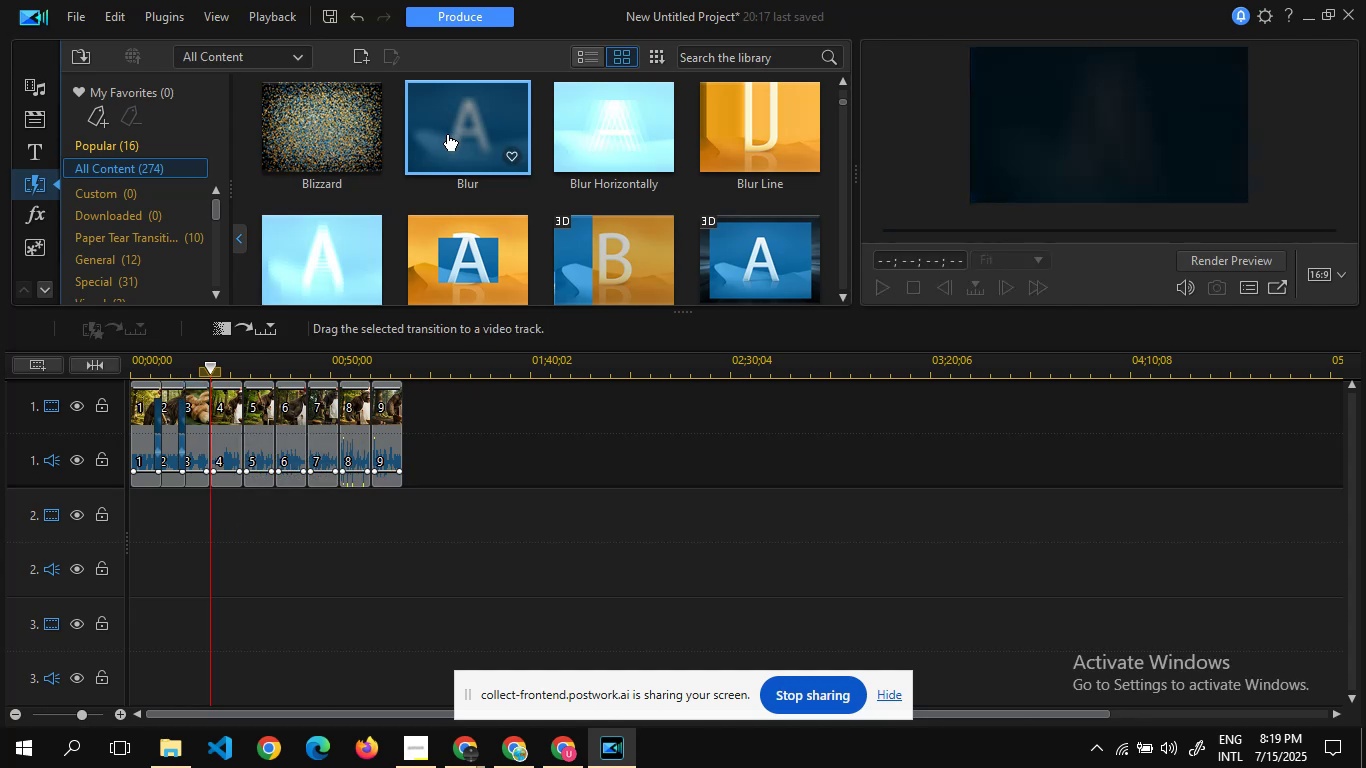 
left_click([447, 135])
 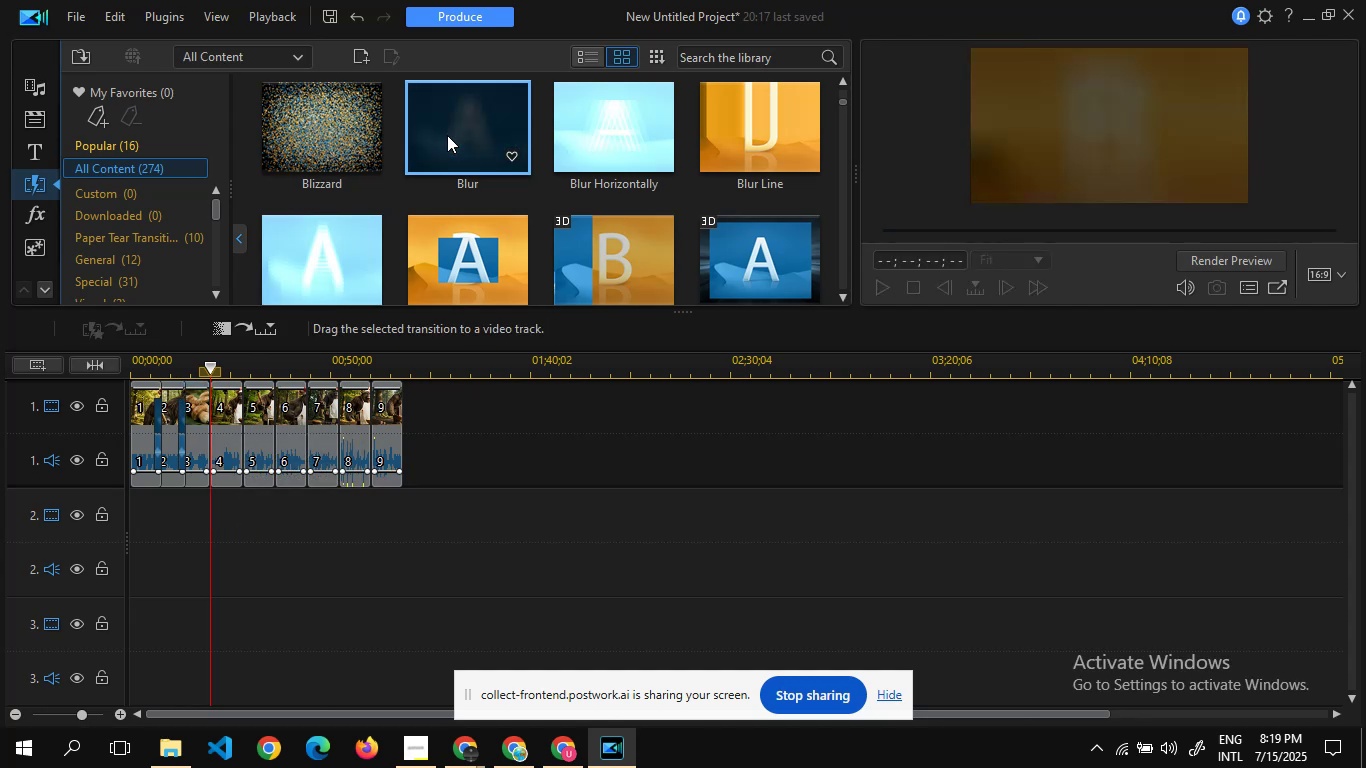 
right_click([447, 135])
 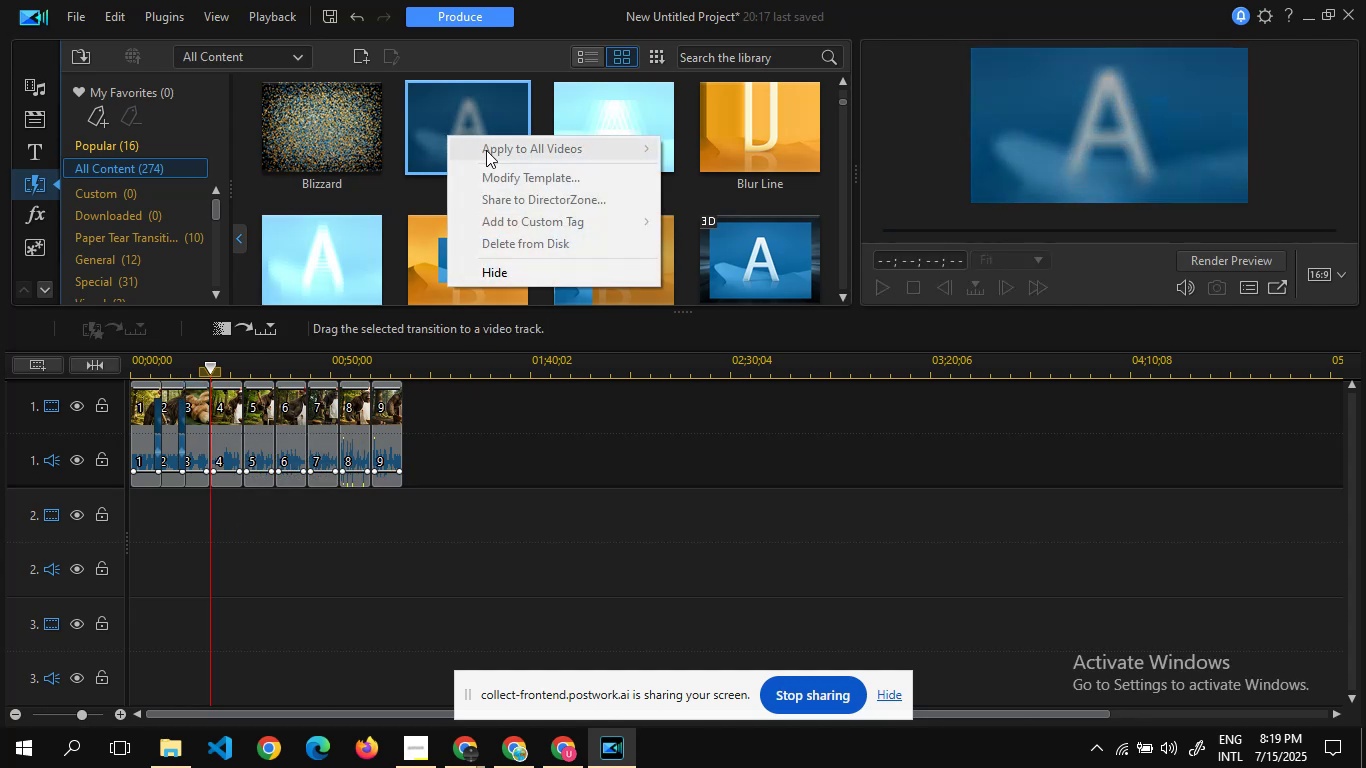 
left_click([486, 150])
 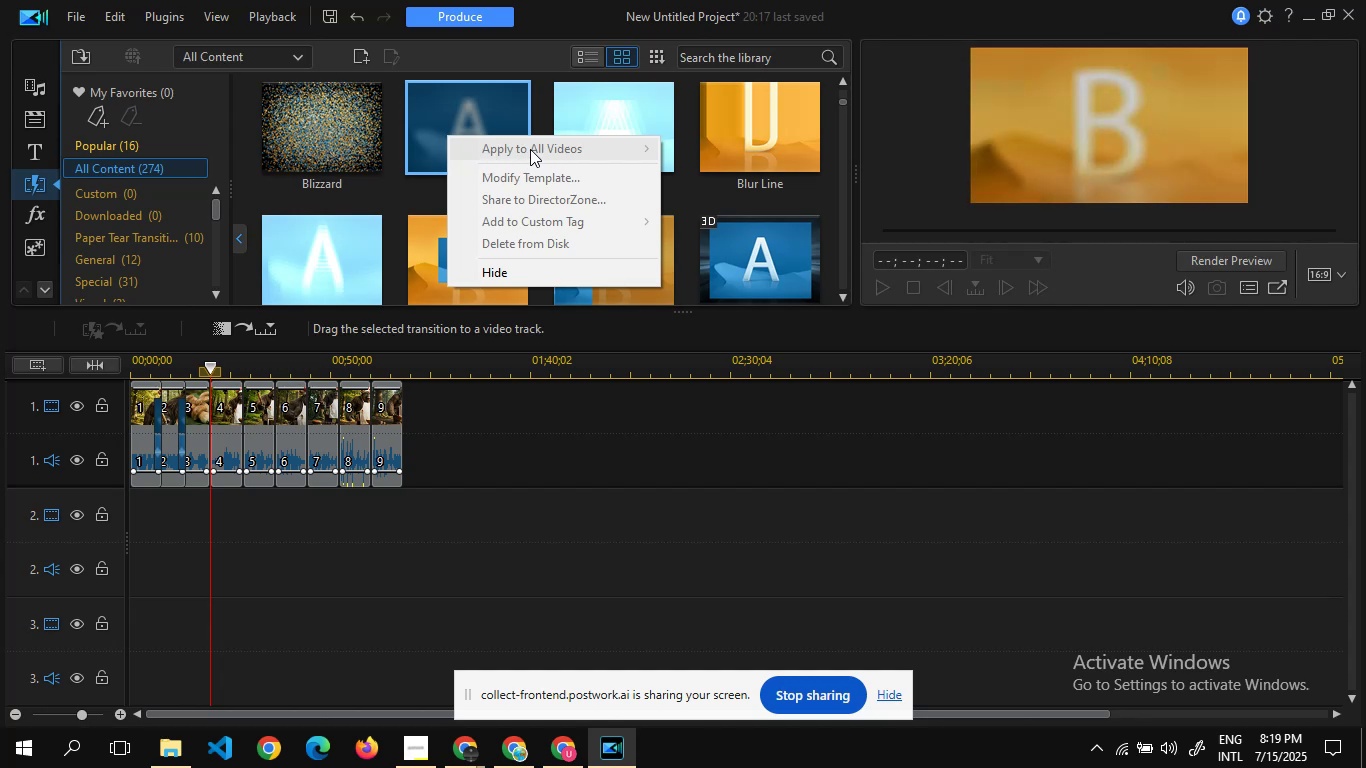 
left_click([530, 148])
 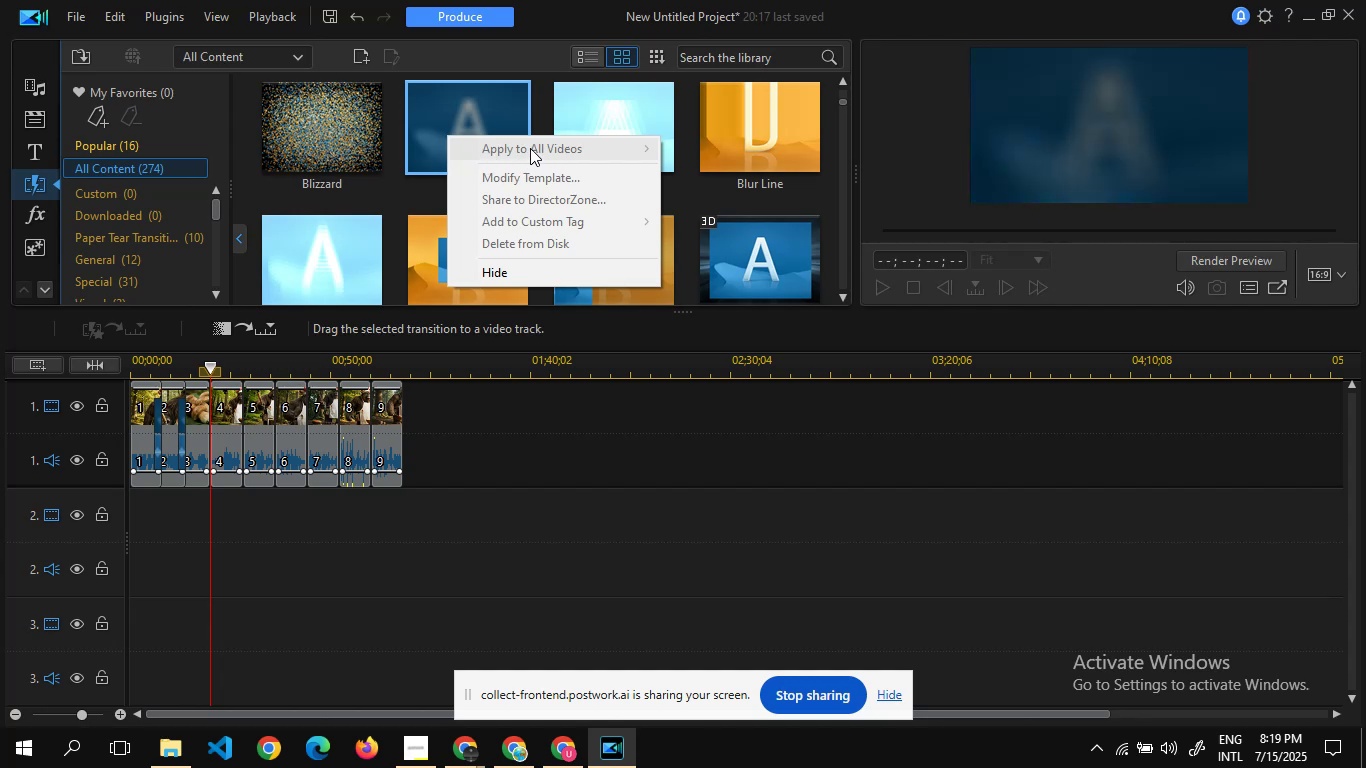 
left_click([530, 148])
 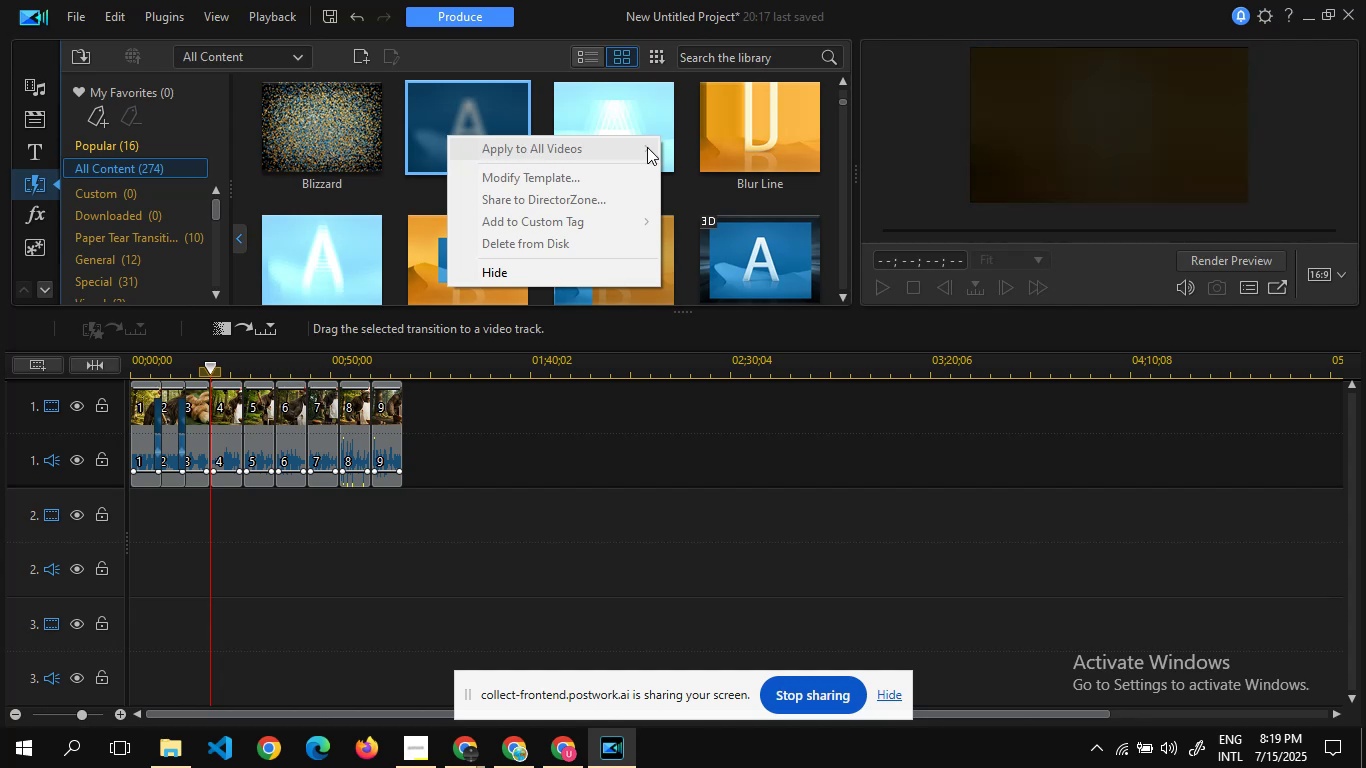 
left_click([647, 148])
 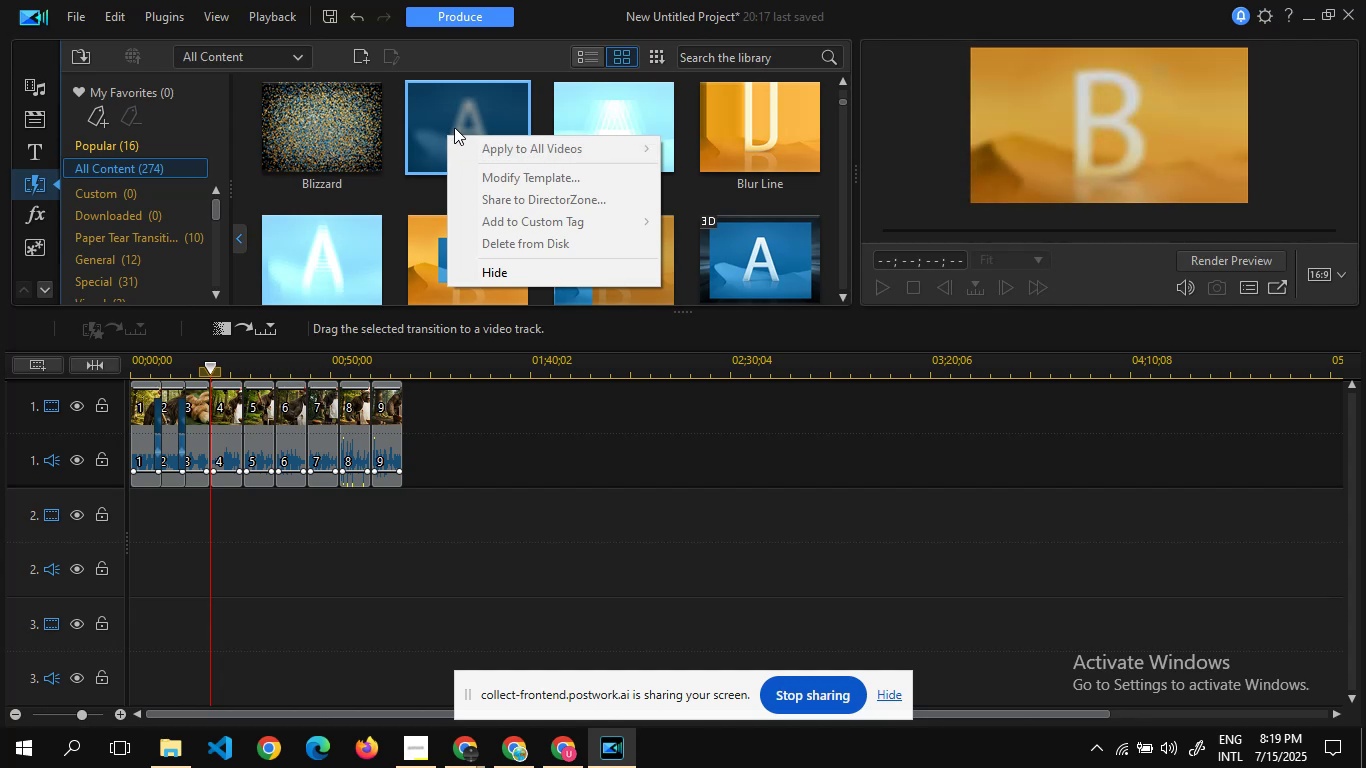 
left_click([454, 127])
 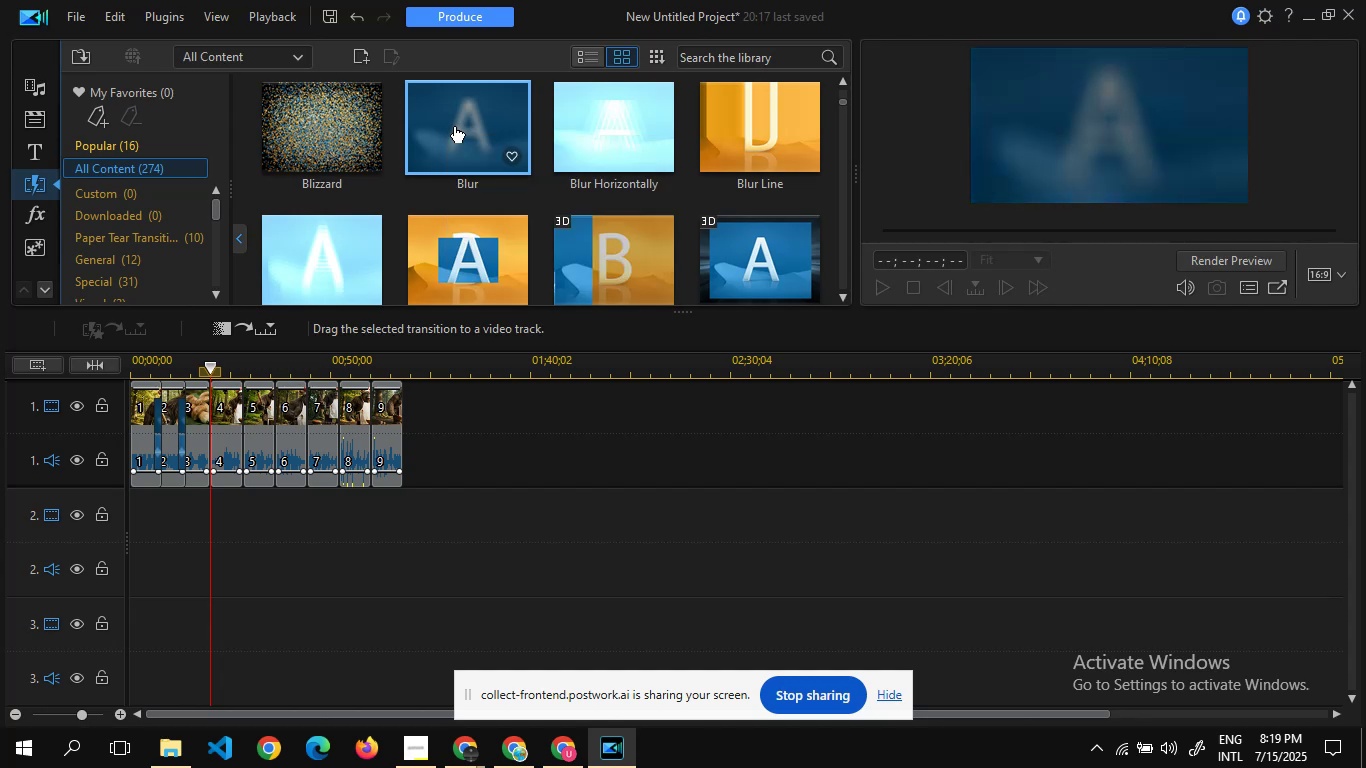 
mouse_move([266, 364])
 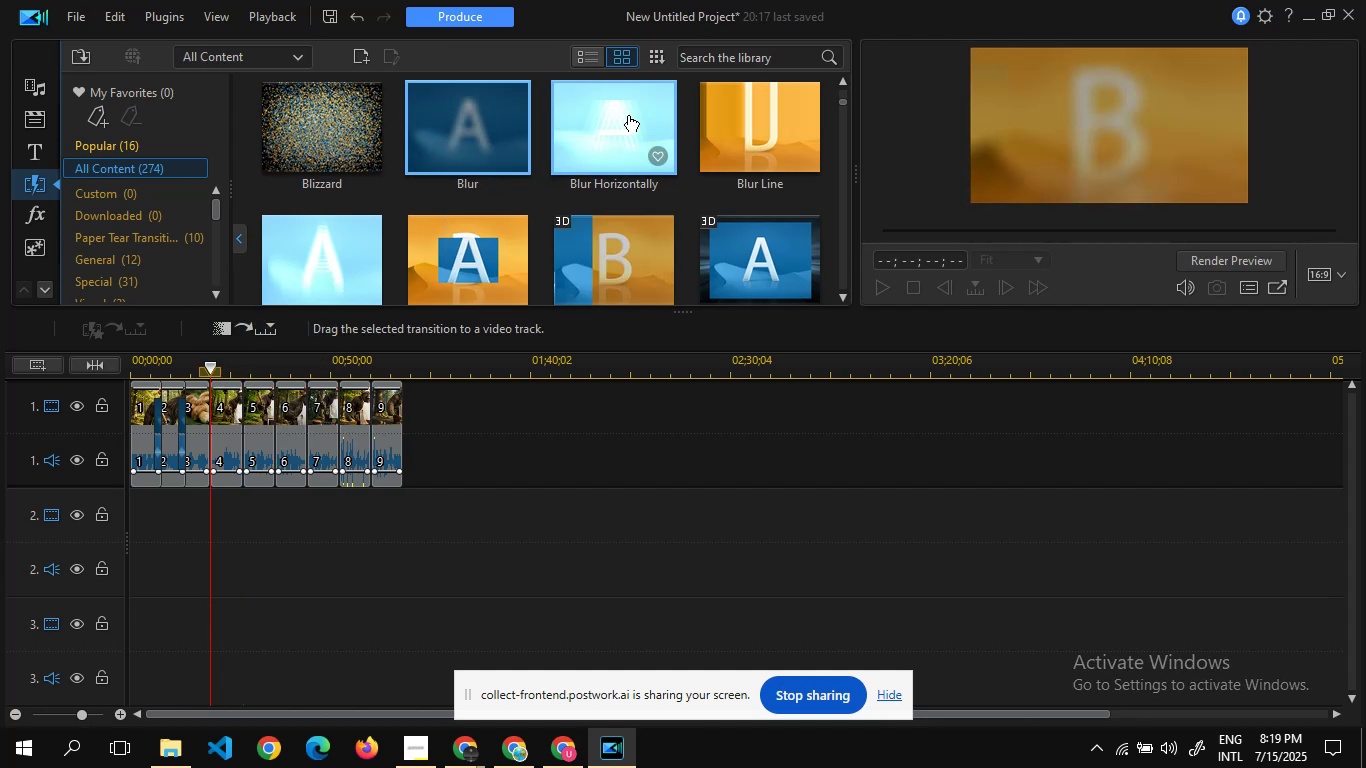 
mouse_move([268, 391])
 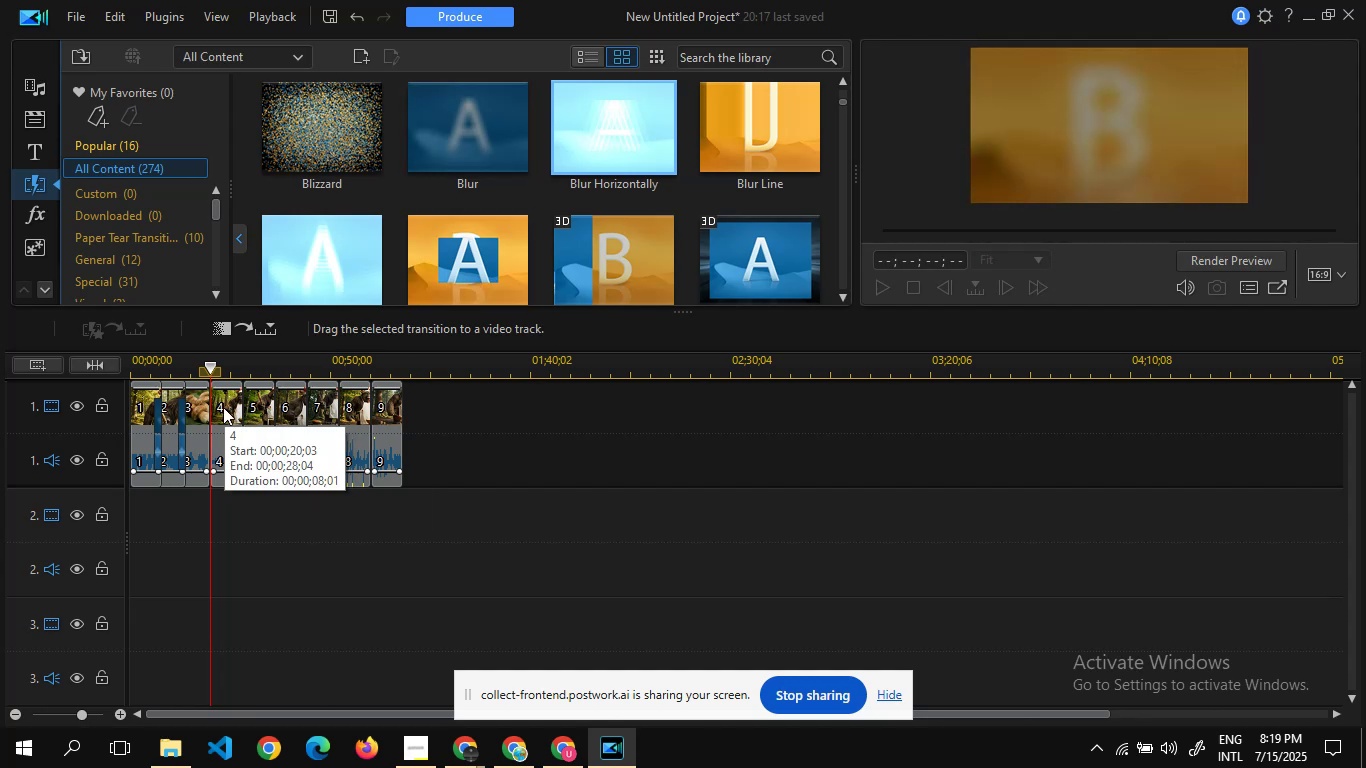 
mouse_move([191, 365])
 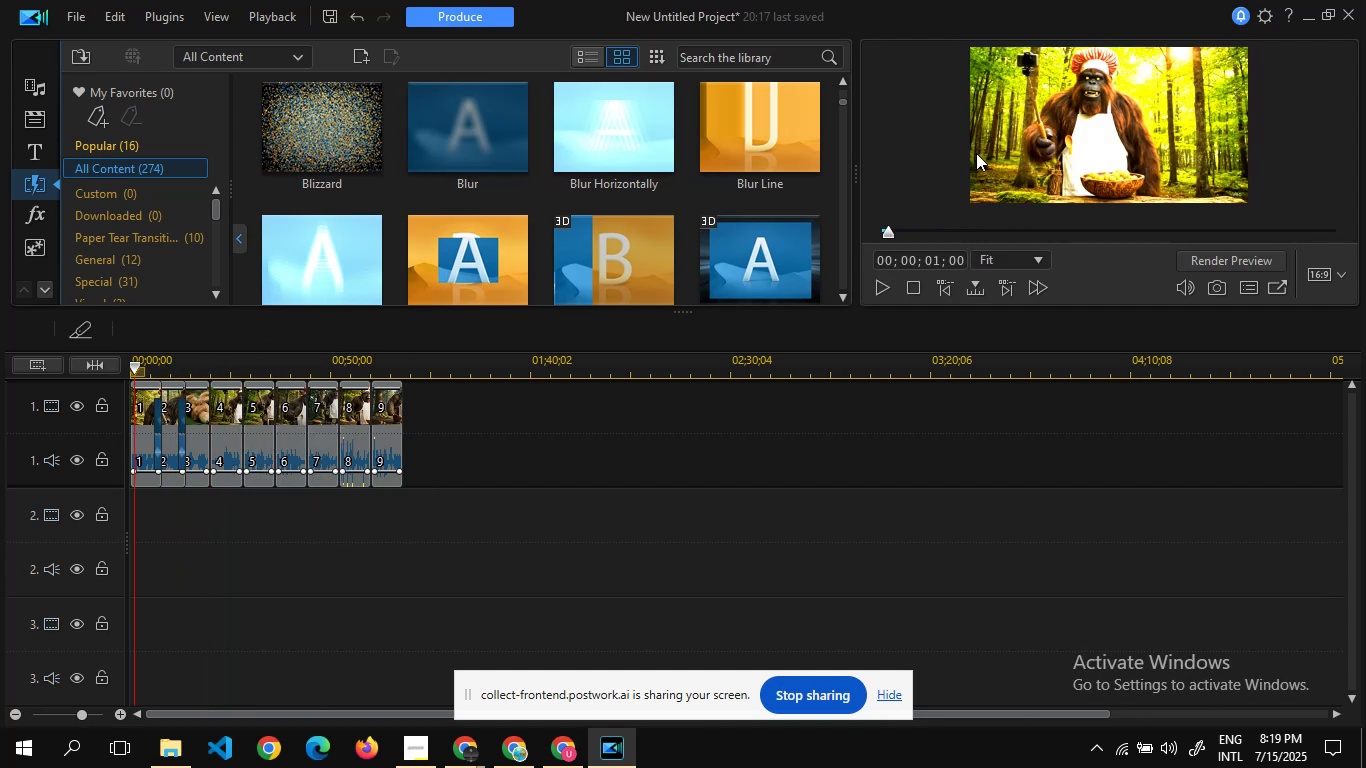 
left_click([879, 291])
 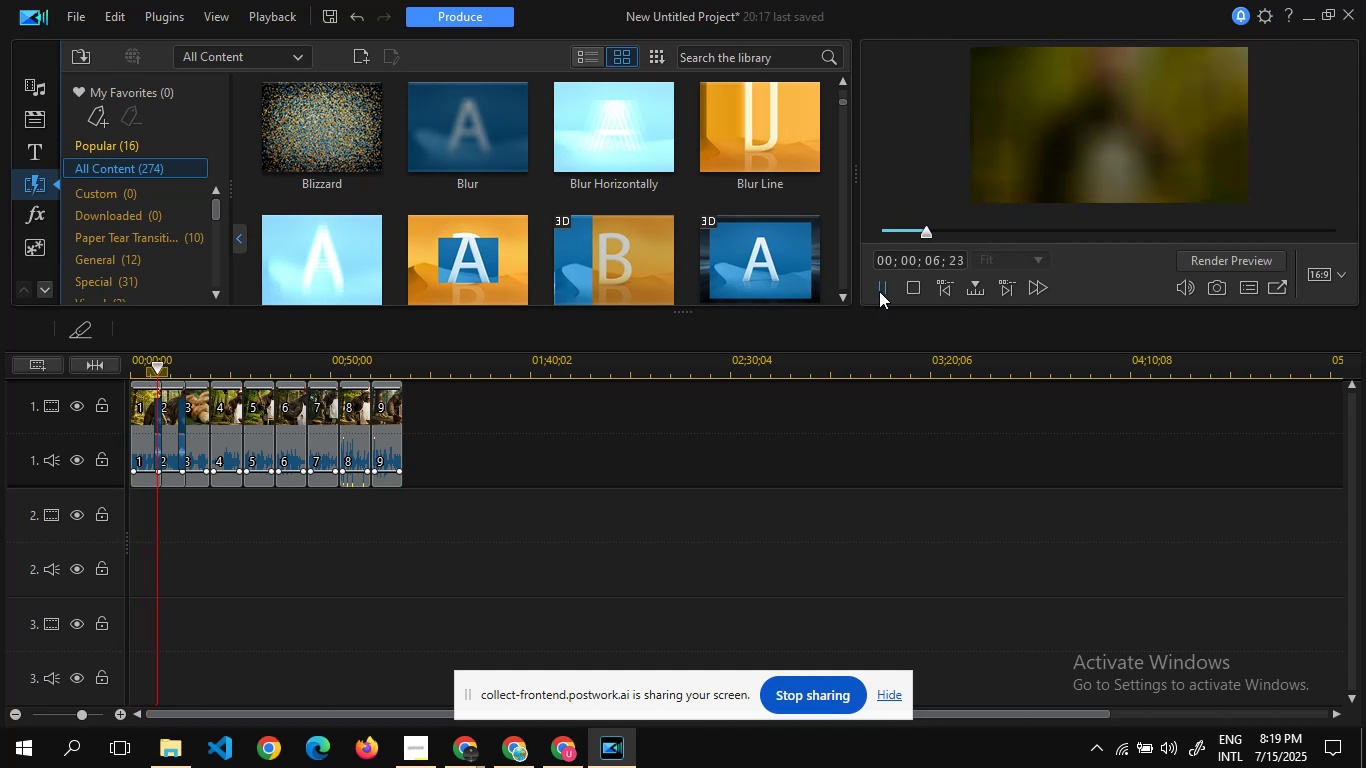 
wait(11.95)
 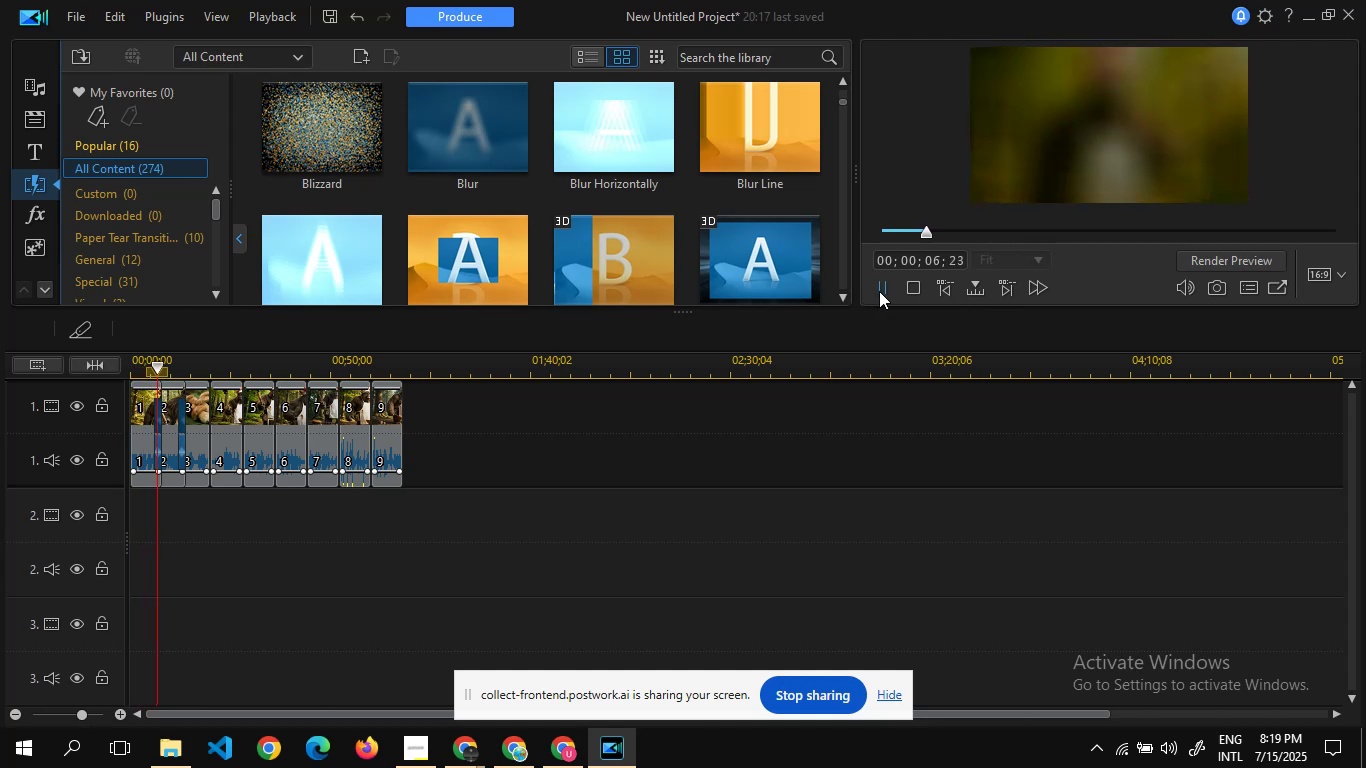 
left_click([882, 284])
 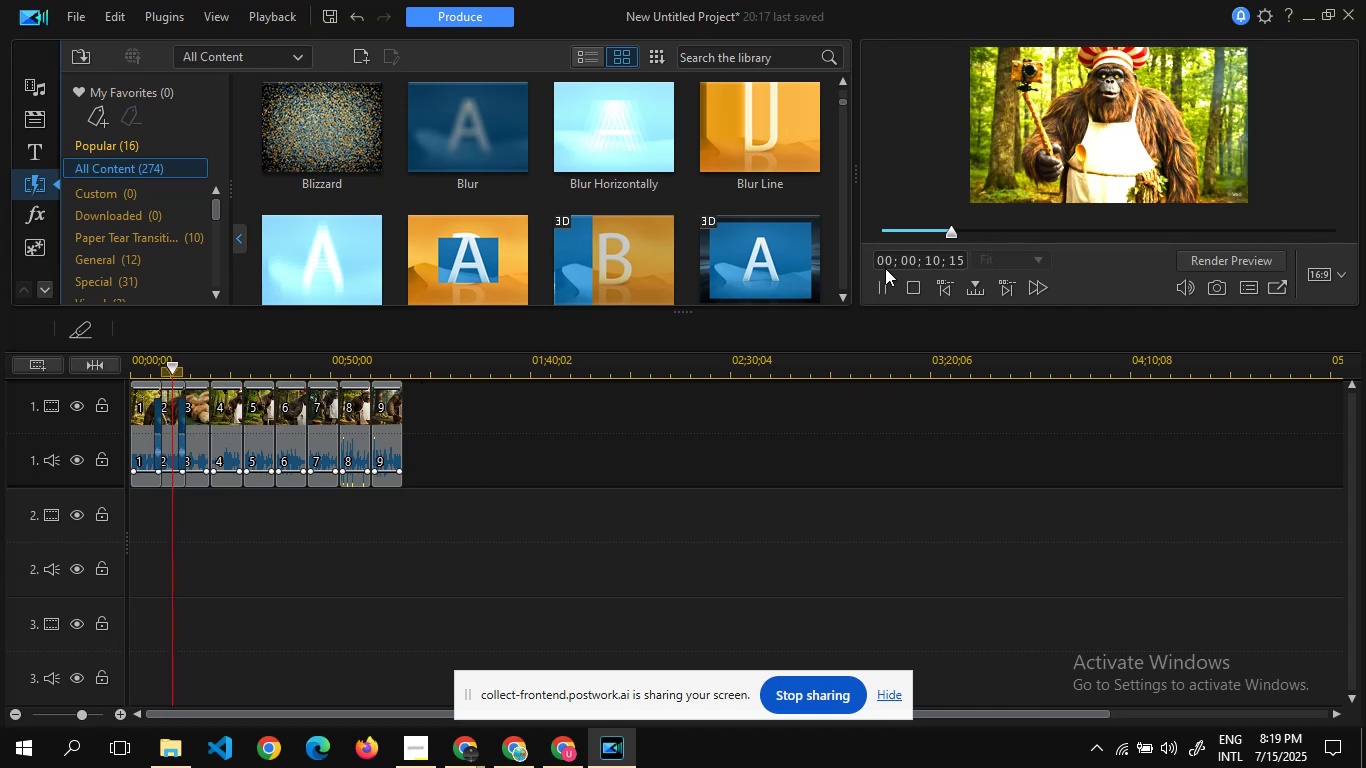 
left_click([883, 287])
 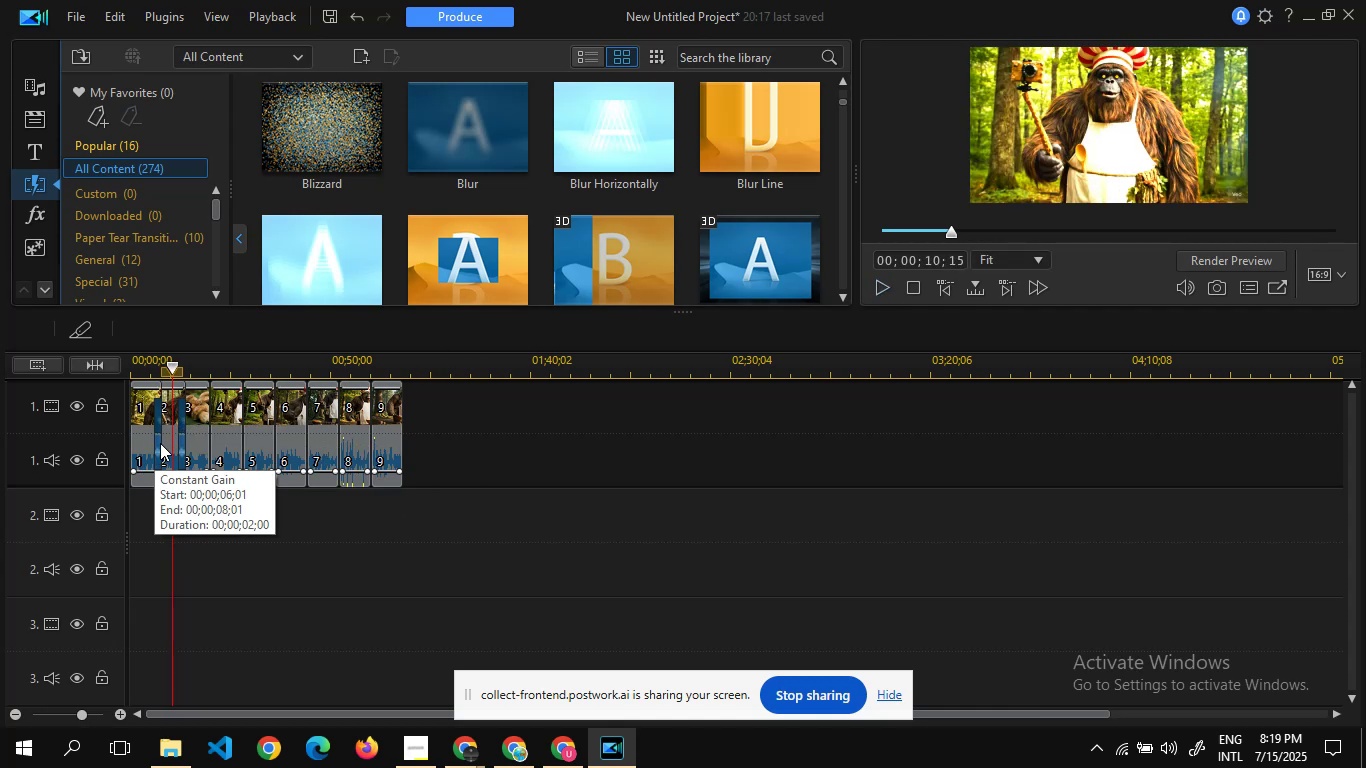 
left_click([160, 441])
 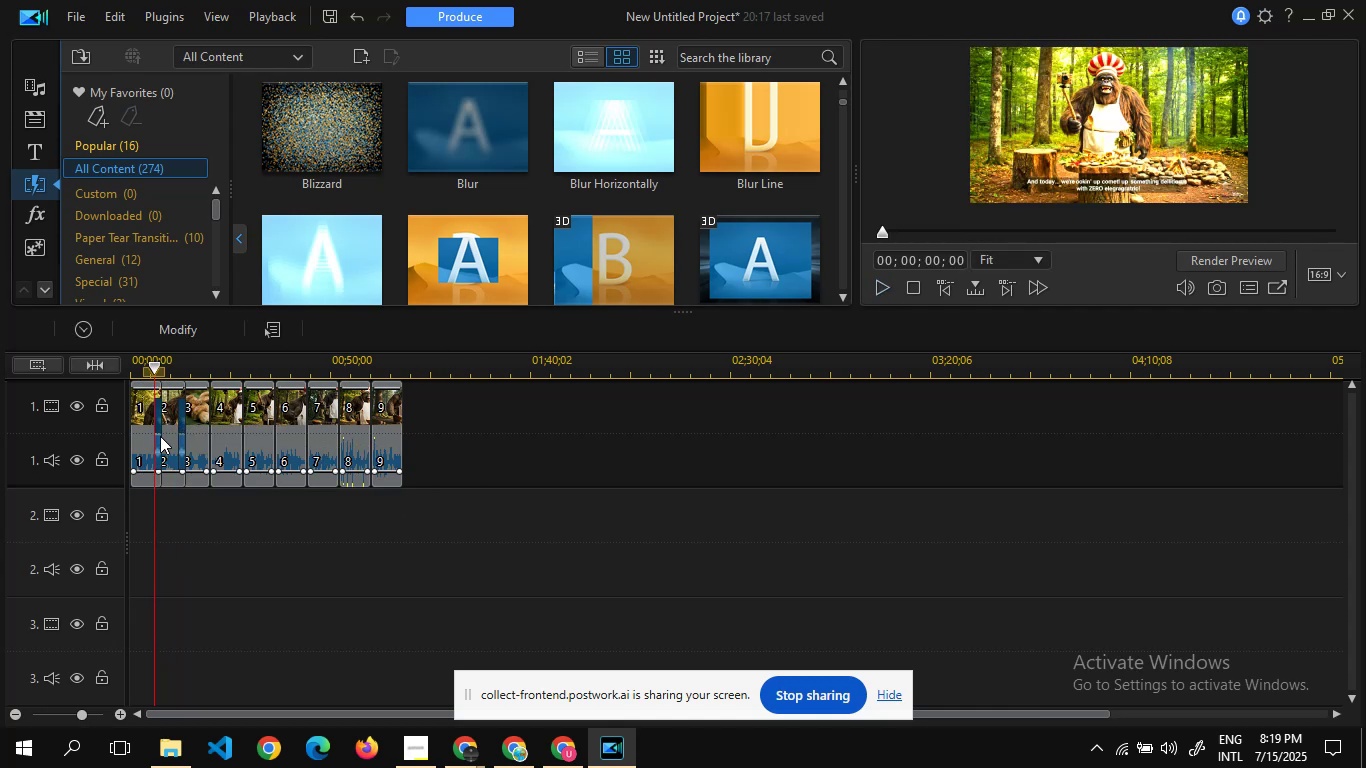 
left_click([160, 436])
 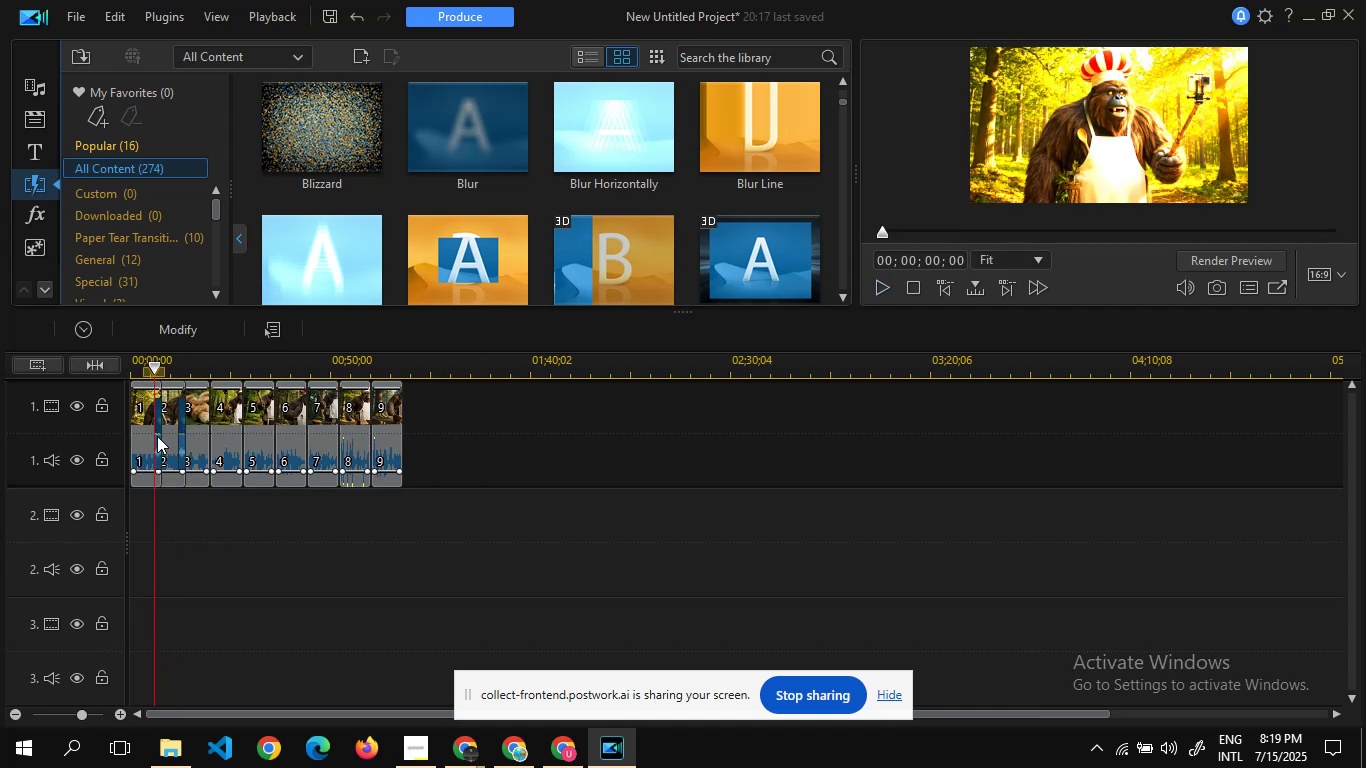 
left_click([157, 436])
 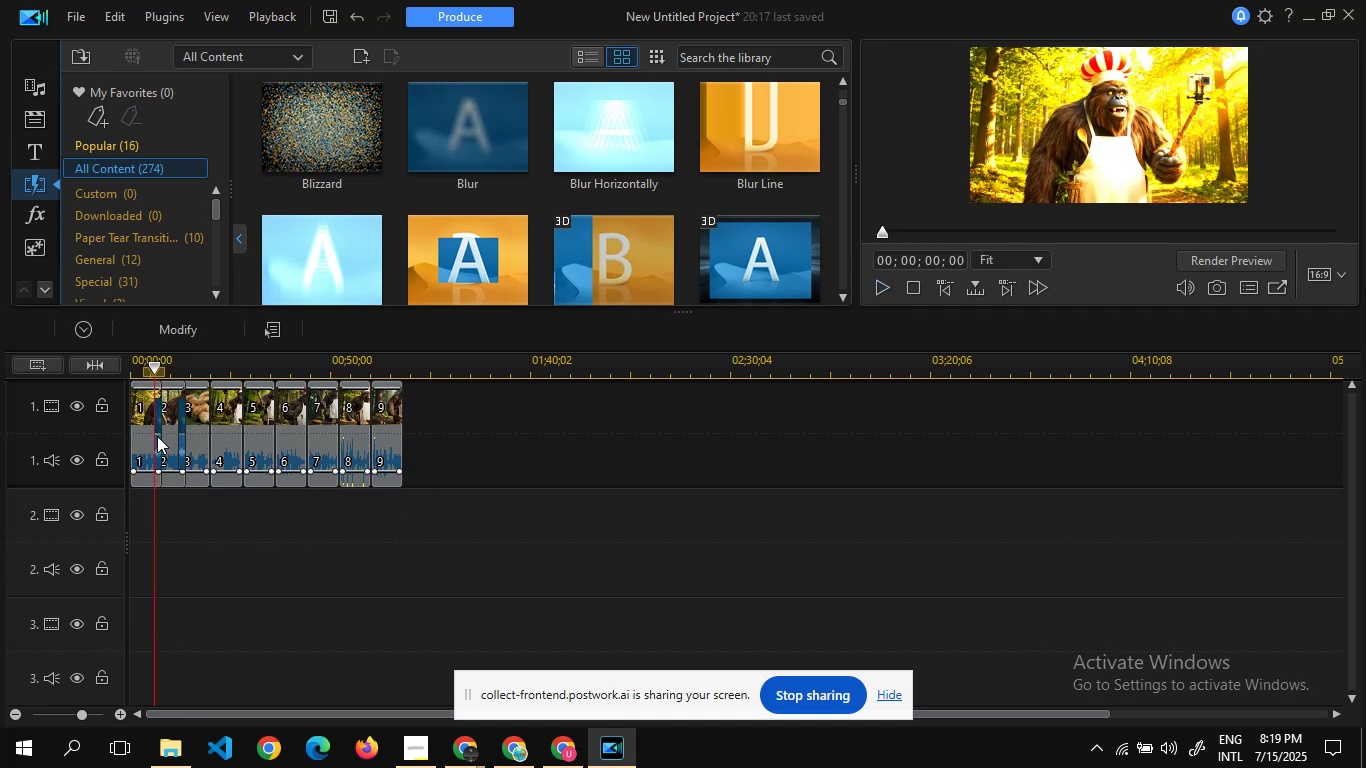 
mouse_move([149, 406])
 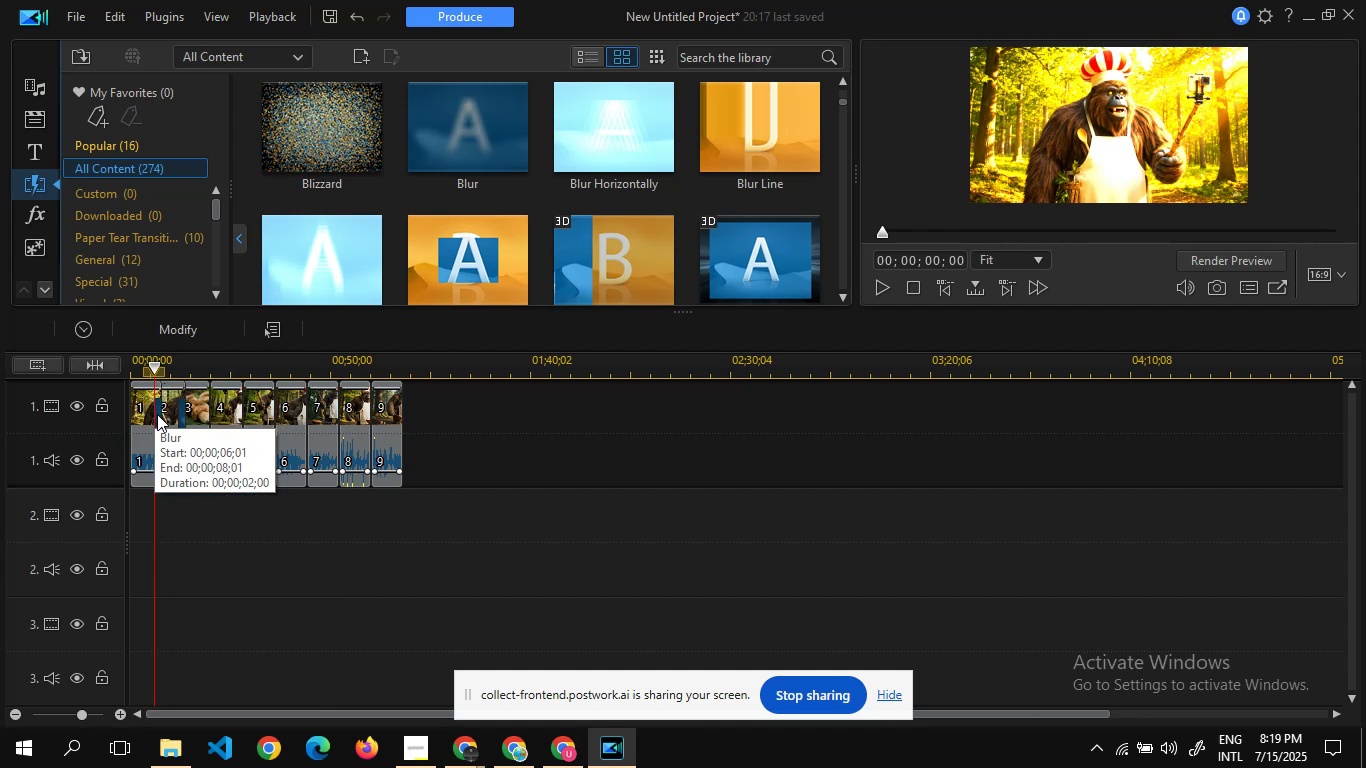 
left_click([157, 414])
 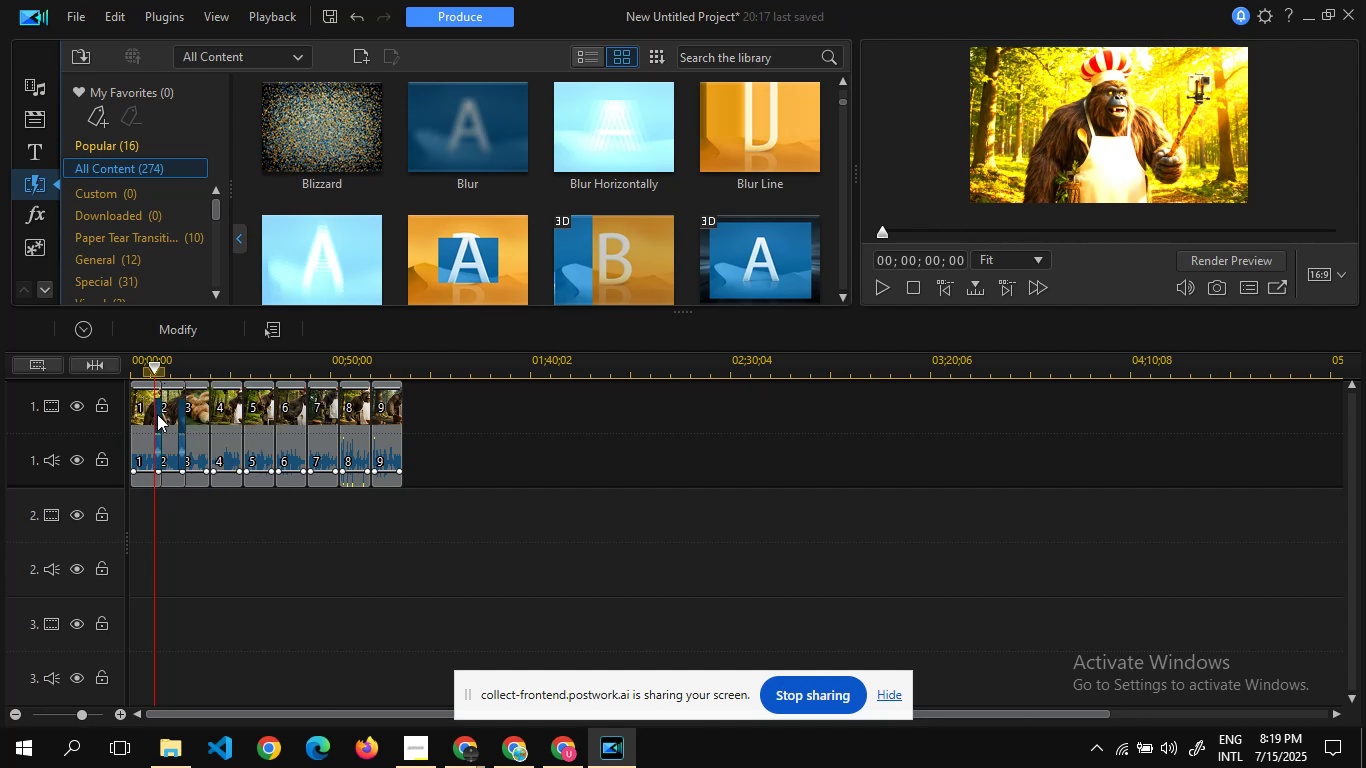 
left_click([157, 414])
 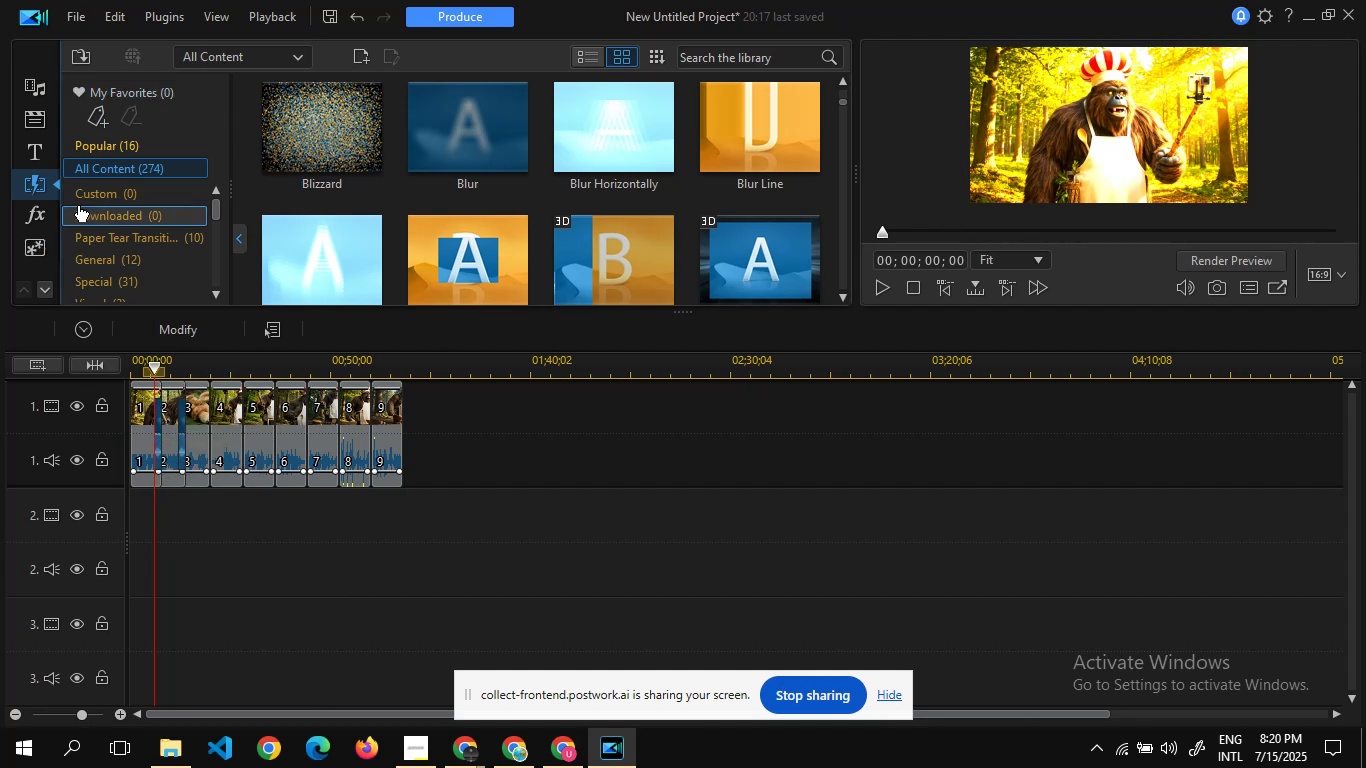 
wait(5.87)
 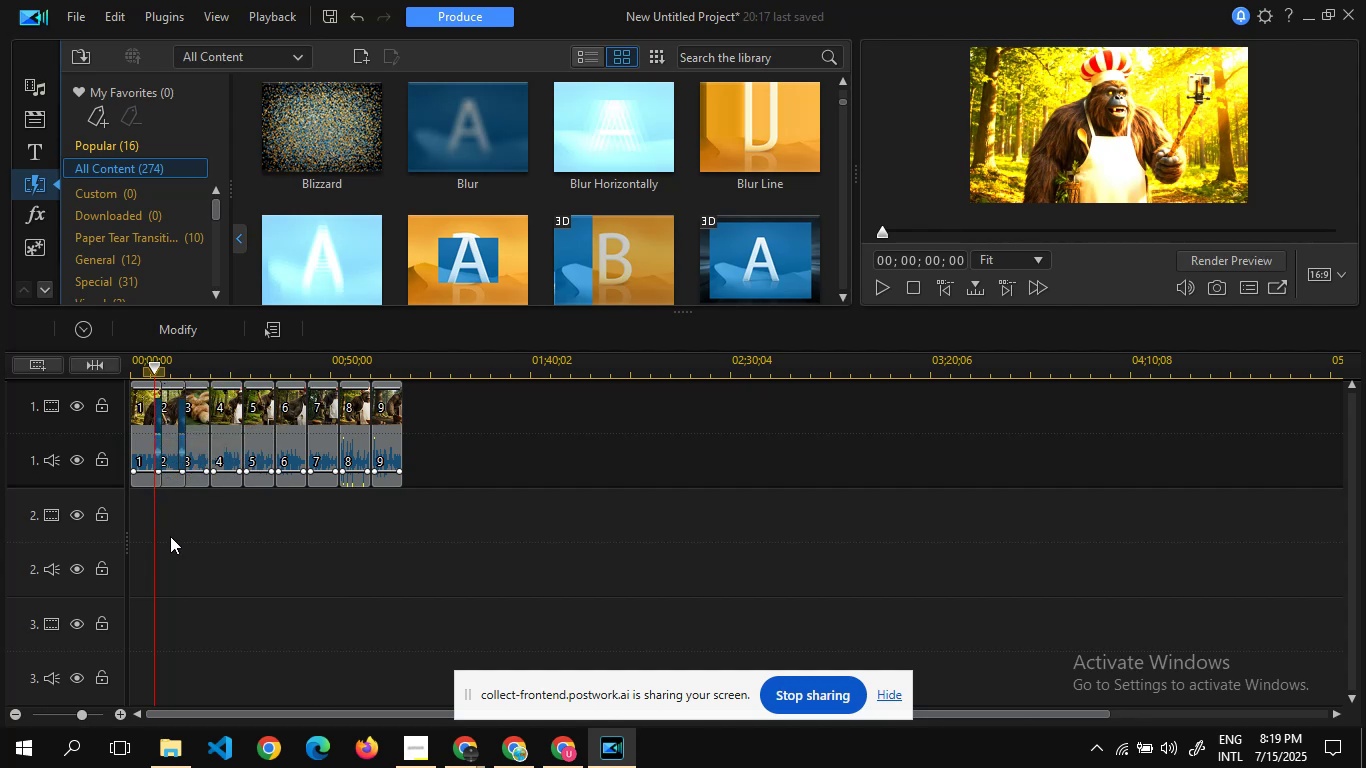 
mouse_move([489, 50])
 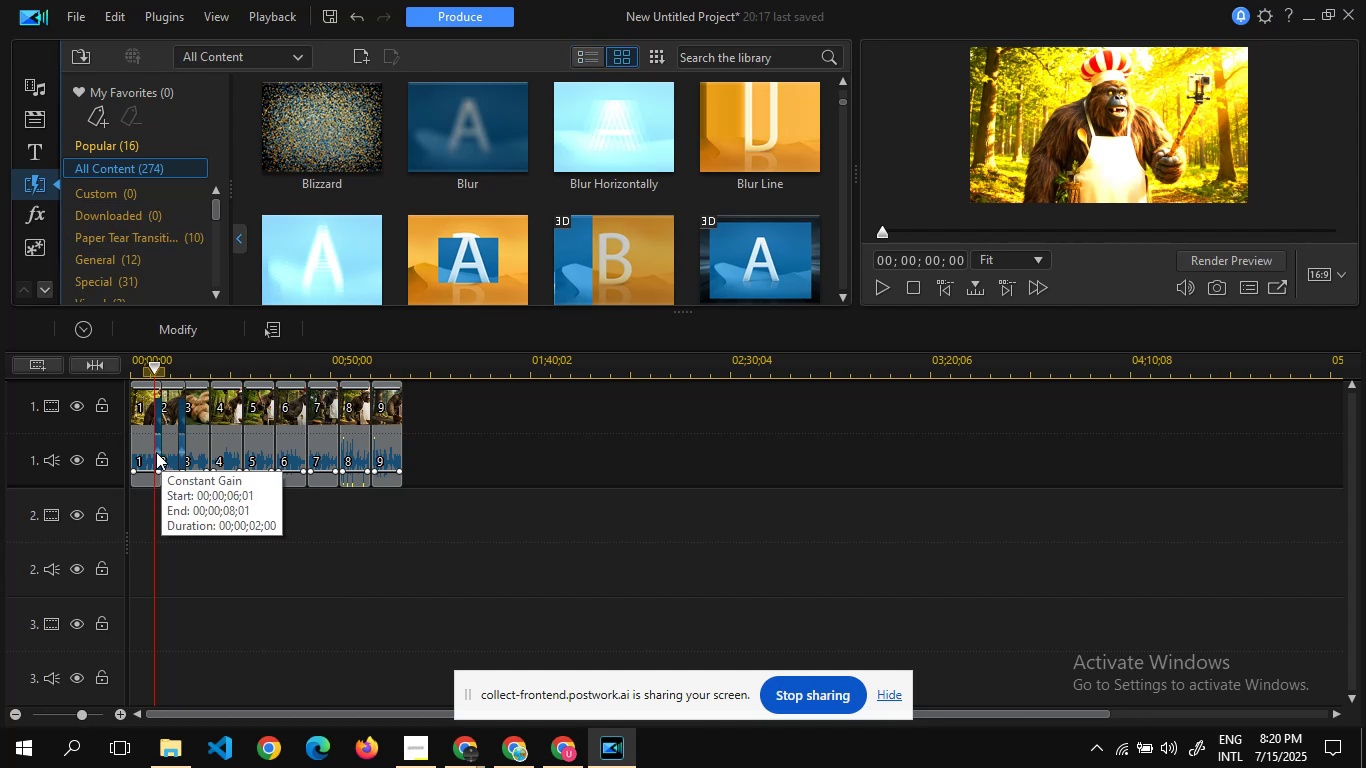 
double_click([155, 451])
 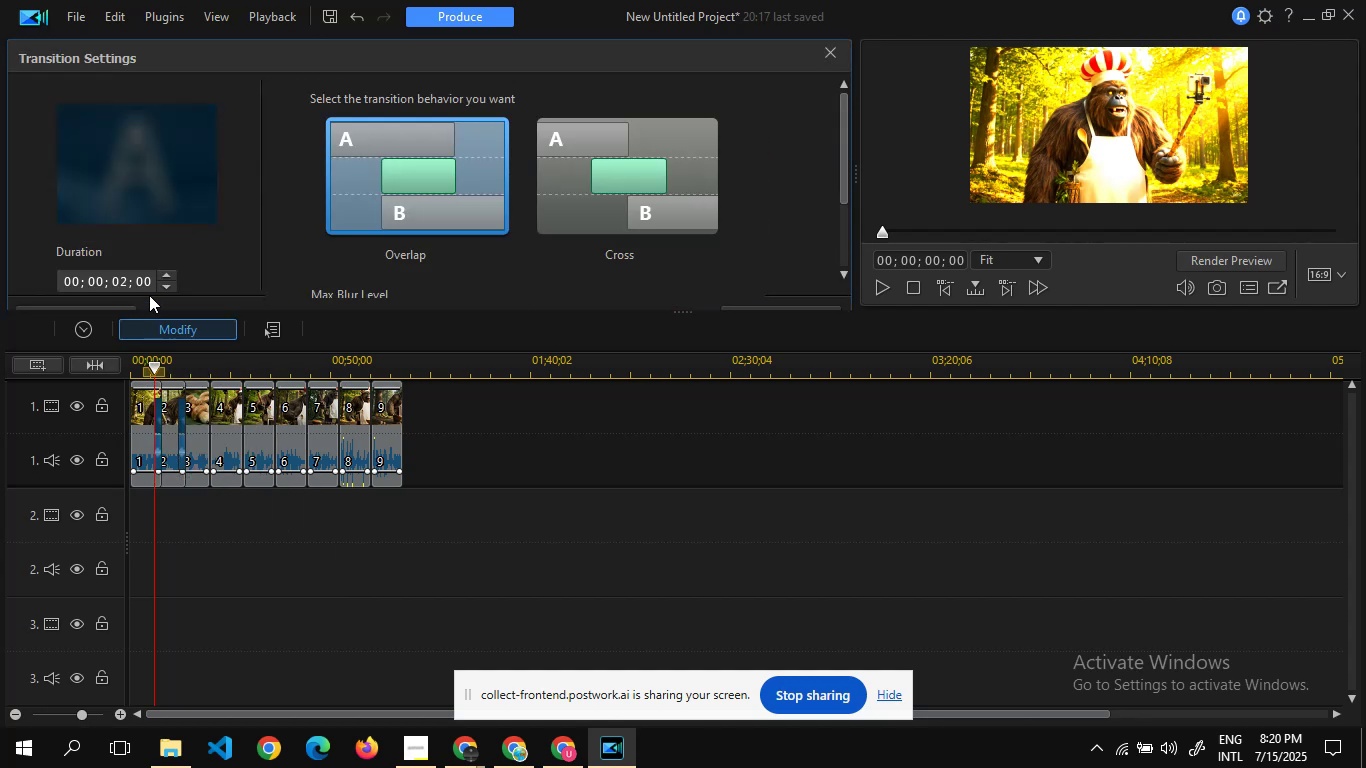 
left_click([166, 271])
 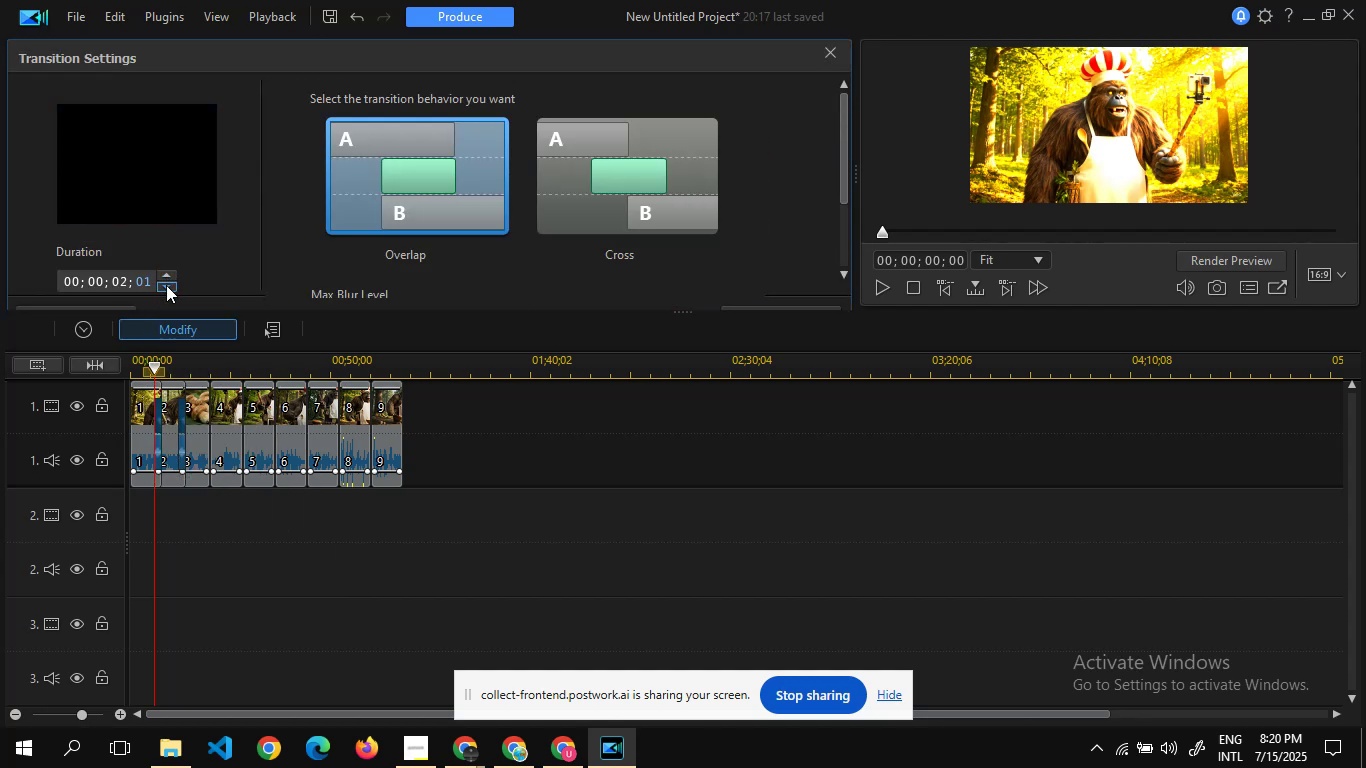 
left_click([166, 285])
 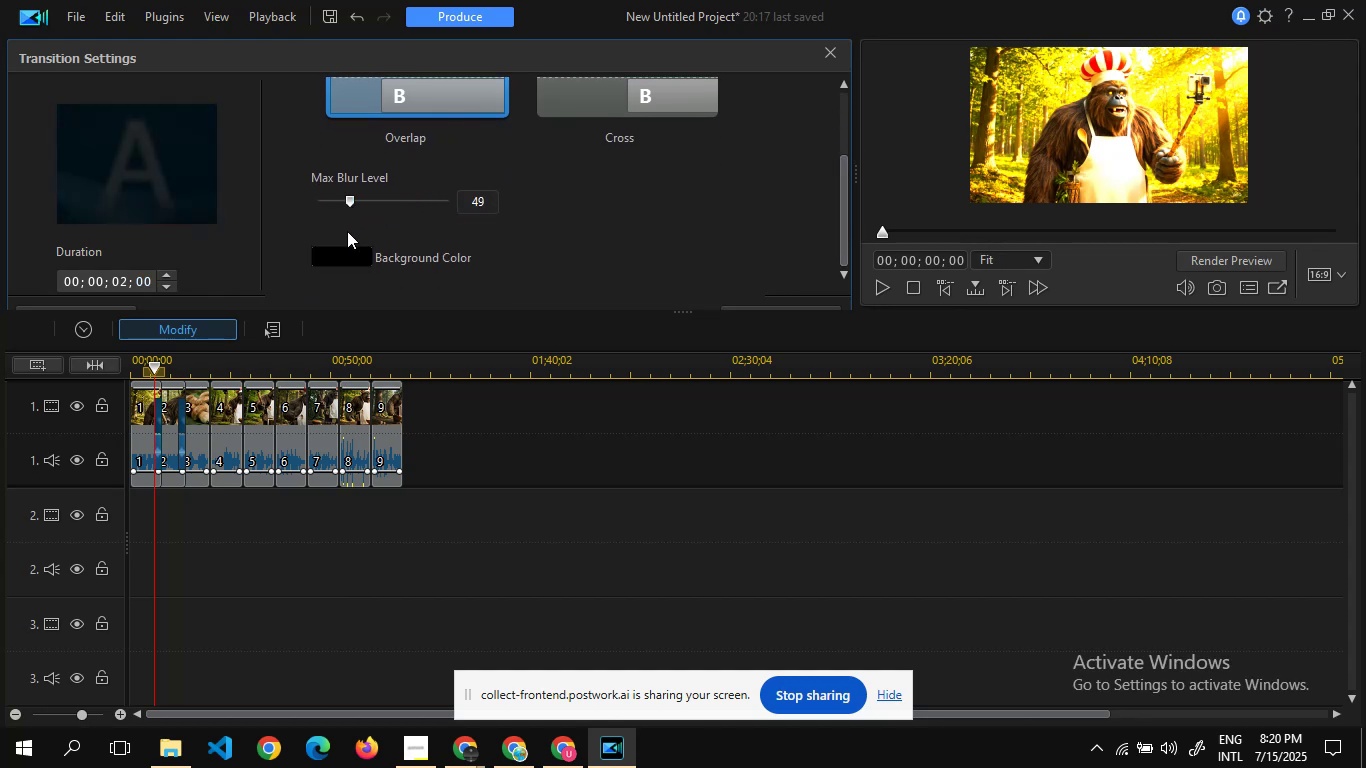 
wait(13.93)
 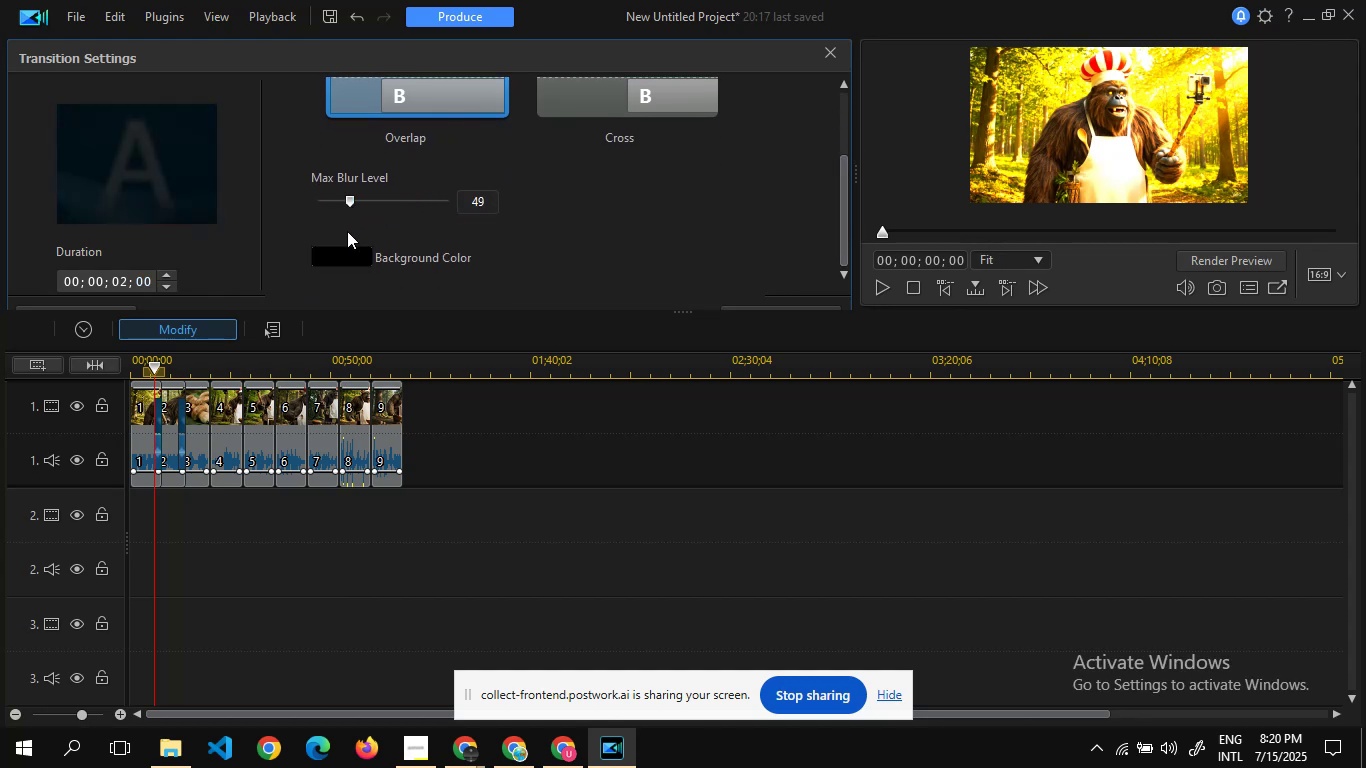 
left_click([358, 253])
 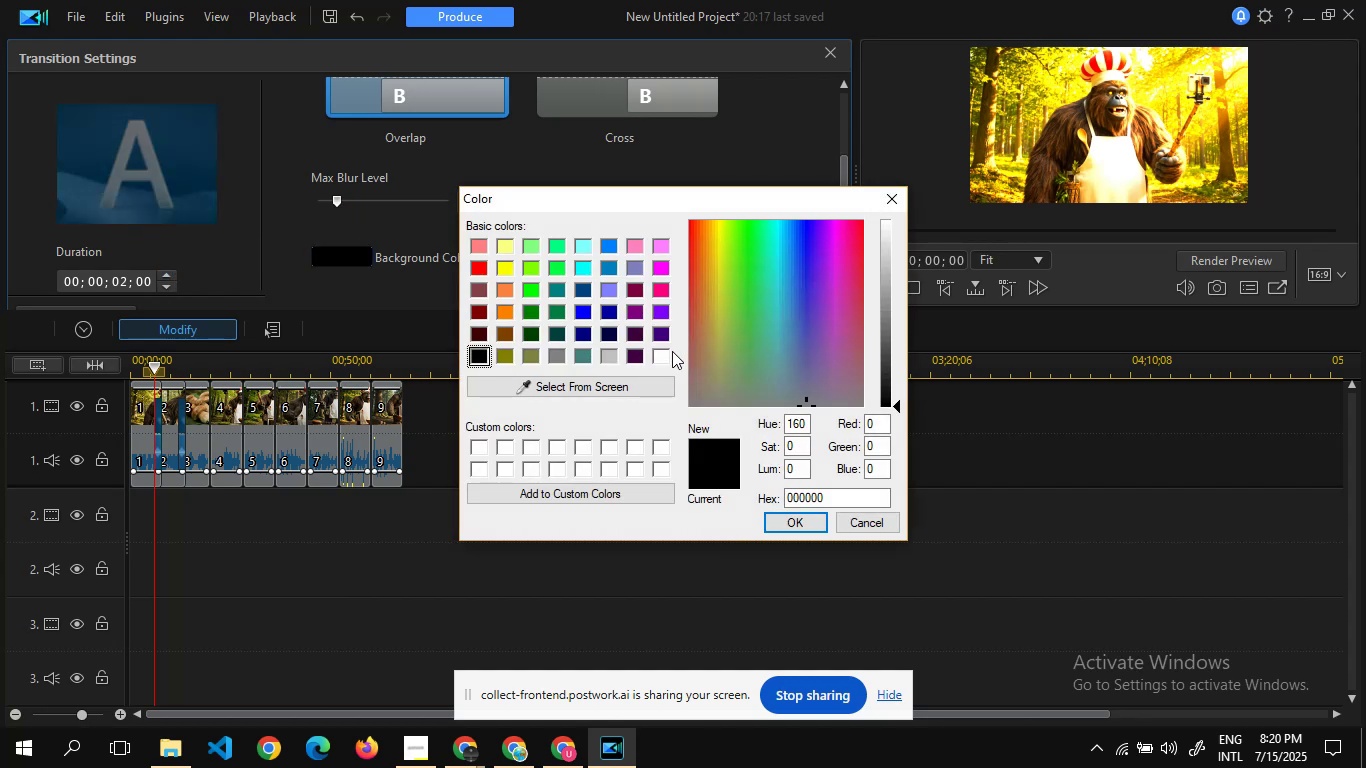 
left_click([657, 358])
 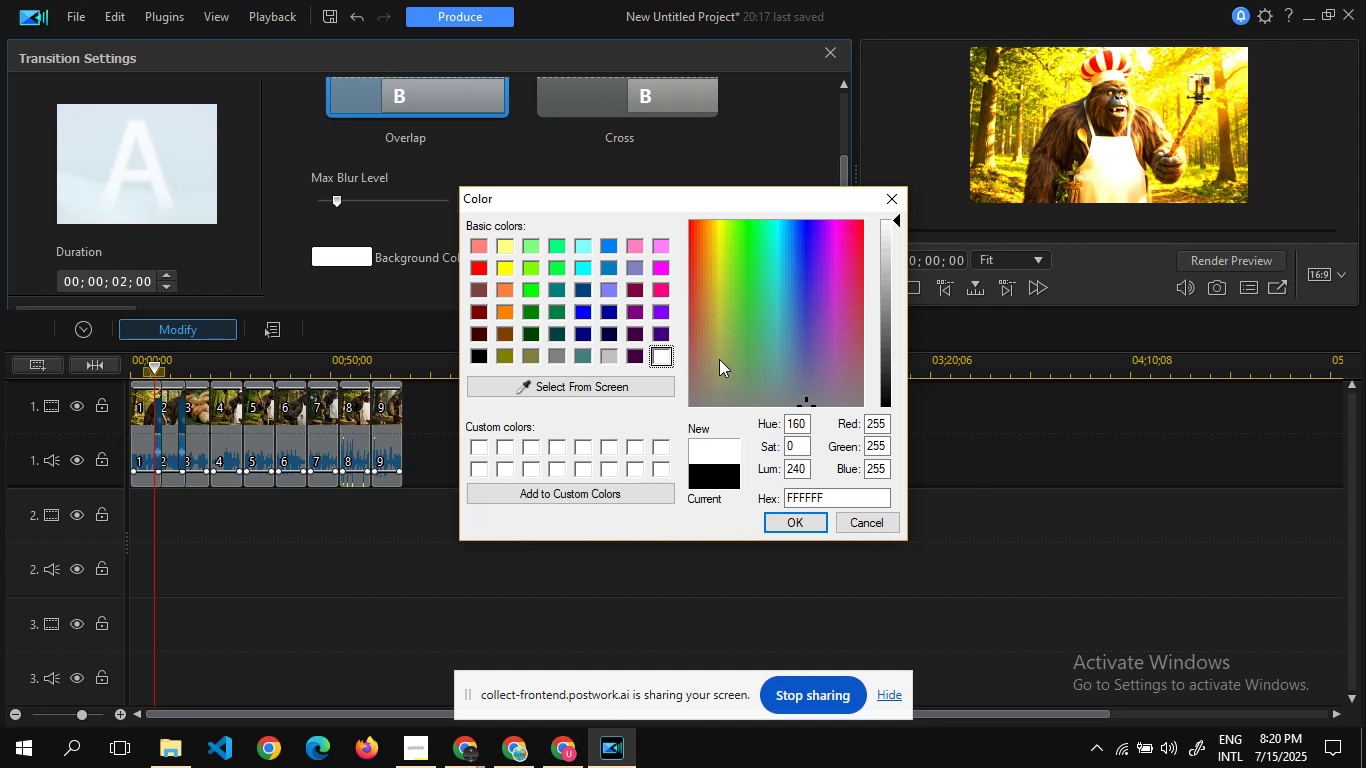 
wait(28.89)
 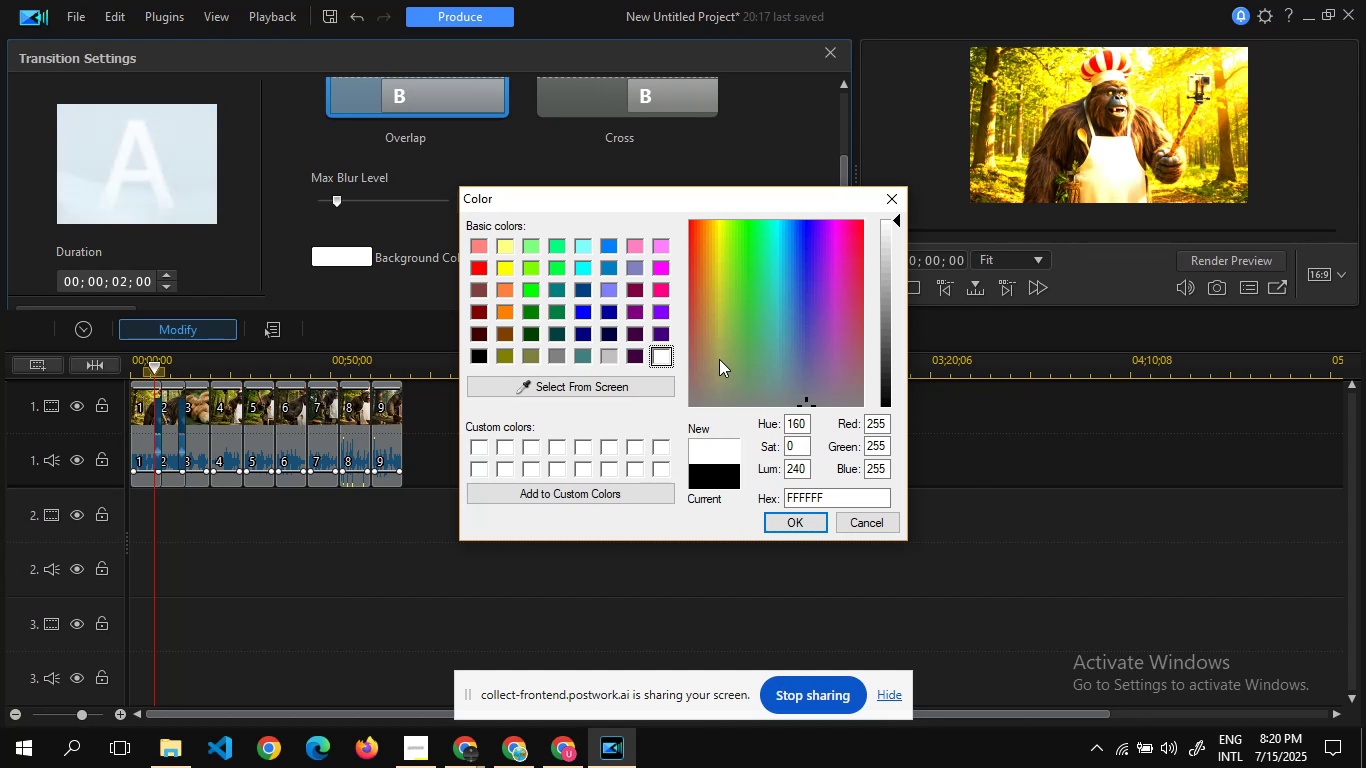 
left_click([656, 359])
 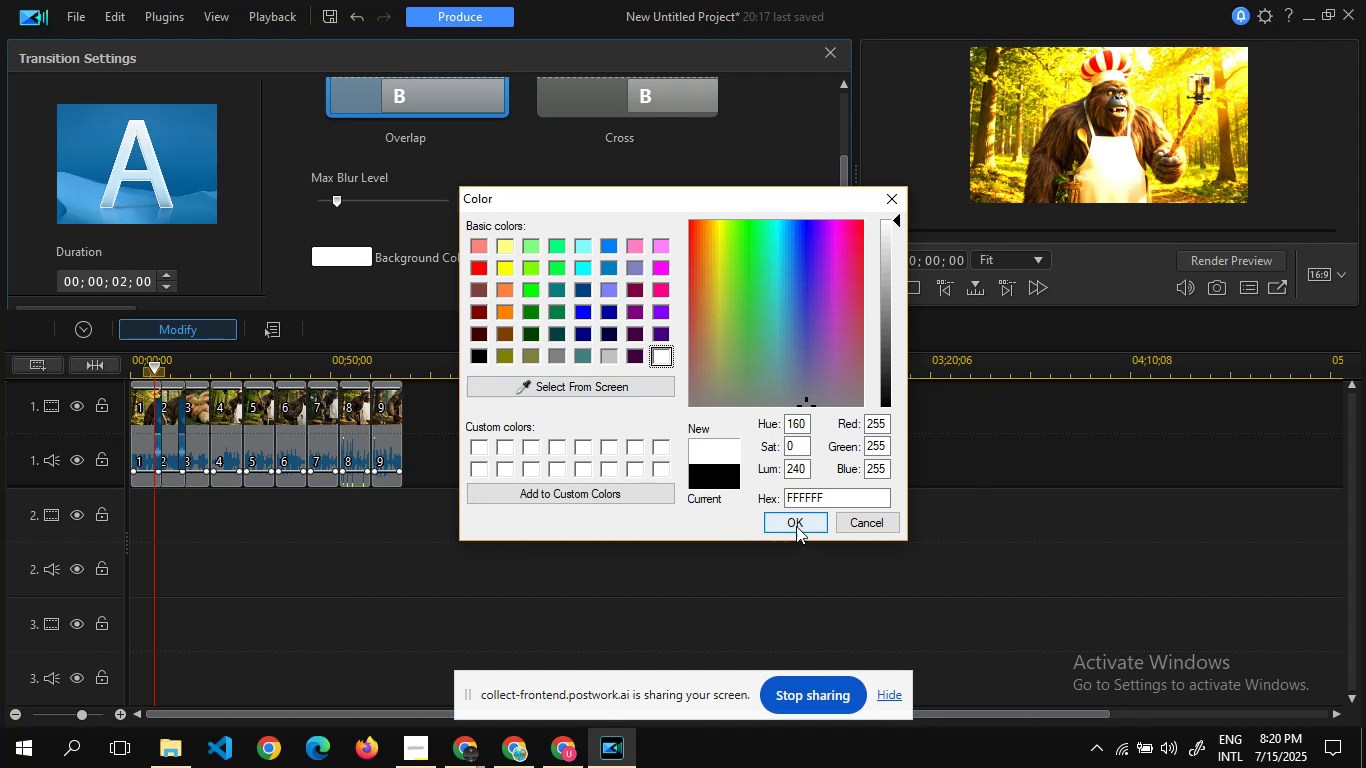 
left_click([795, 523])
 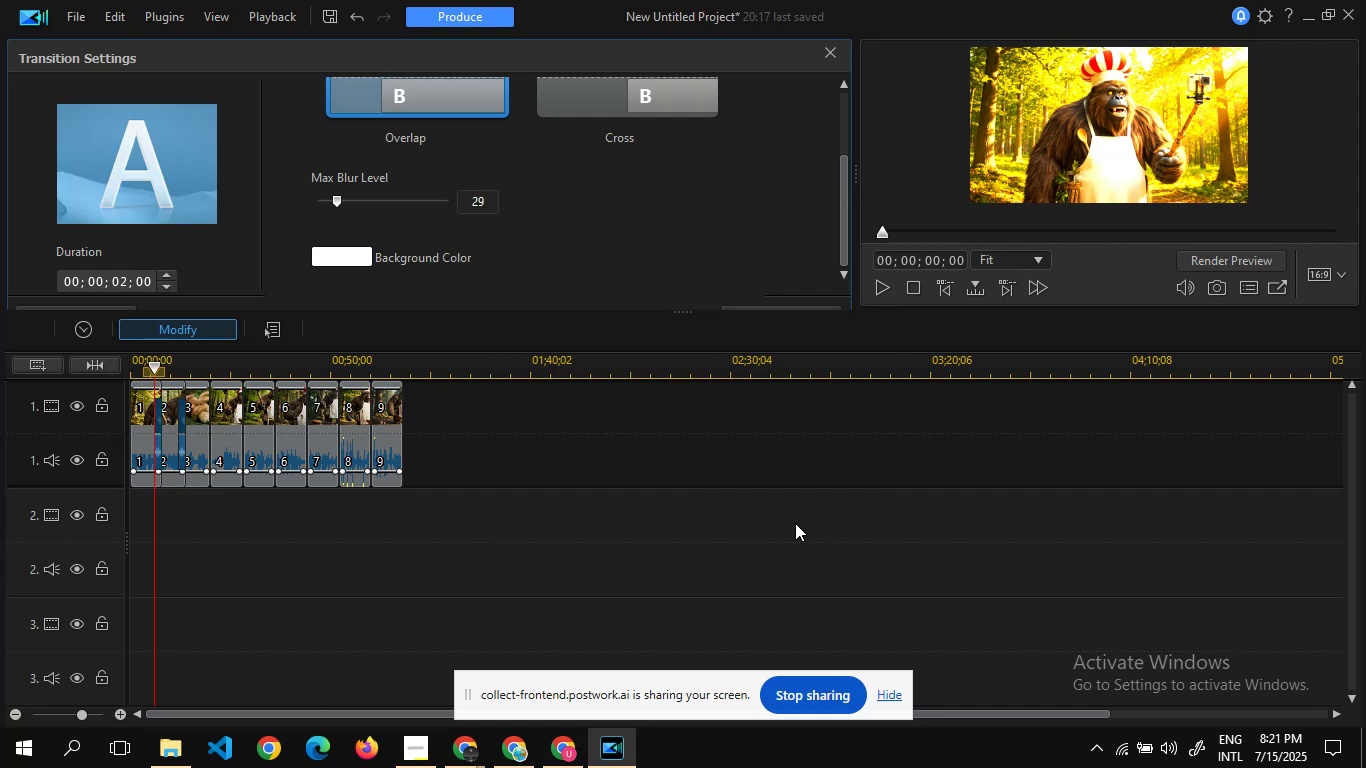 
wait(10.3)
 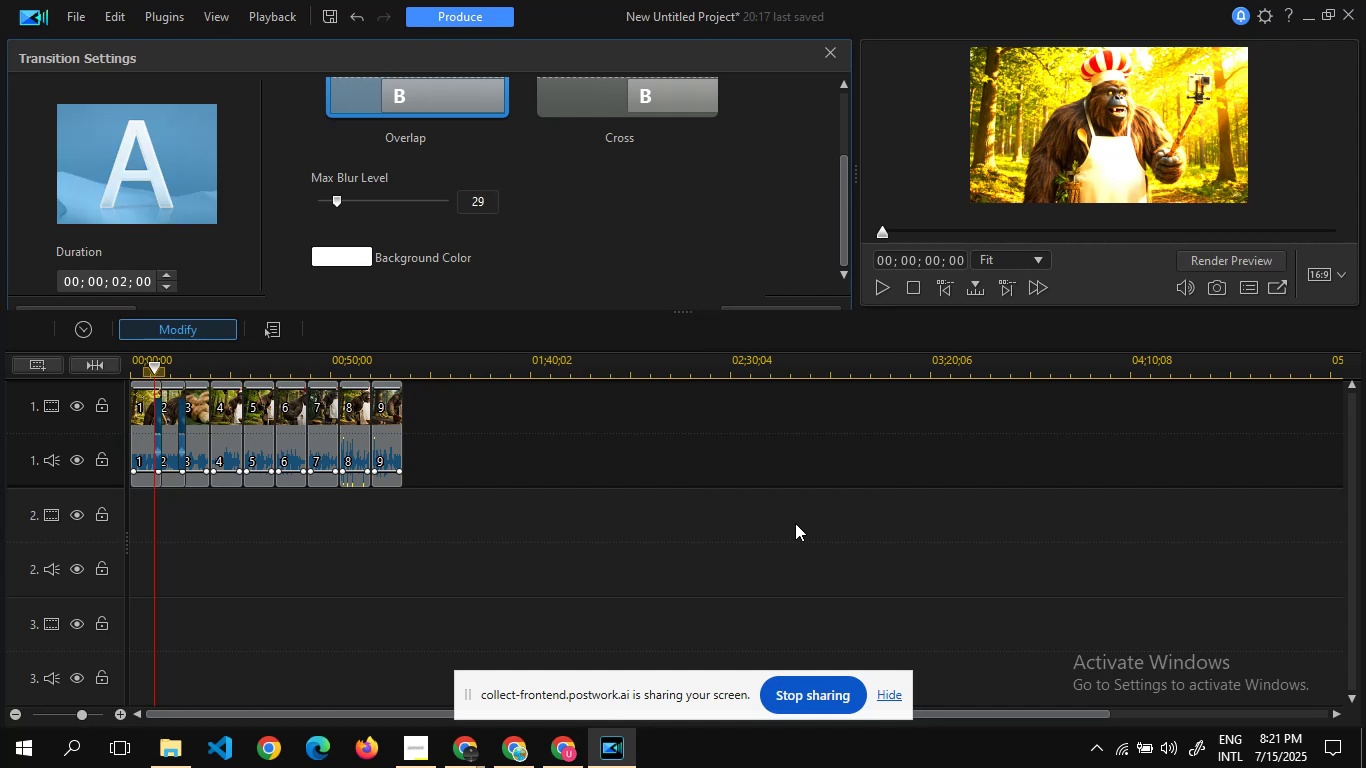 
left_click([828, 48])
 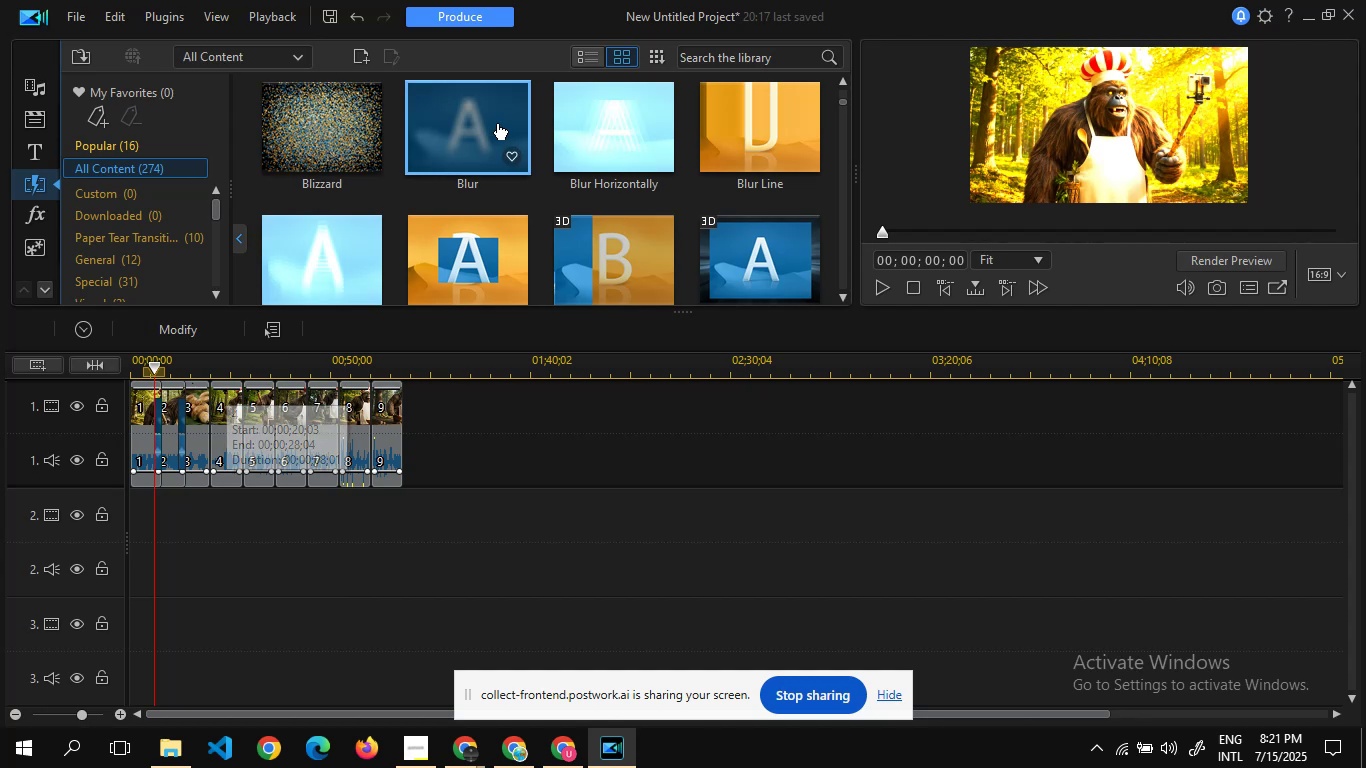 
wait(8.73)
 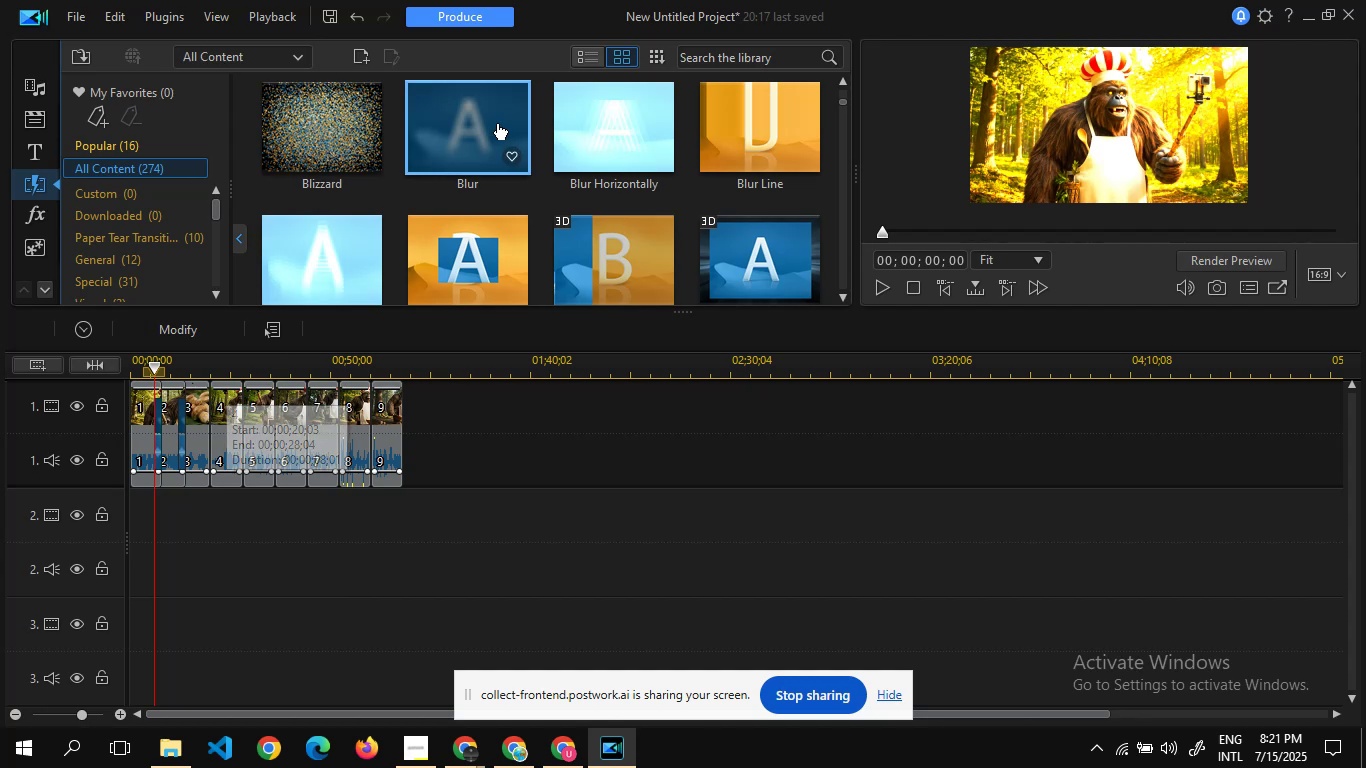 
mouse_move([210, 410])
 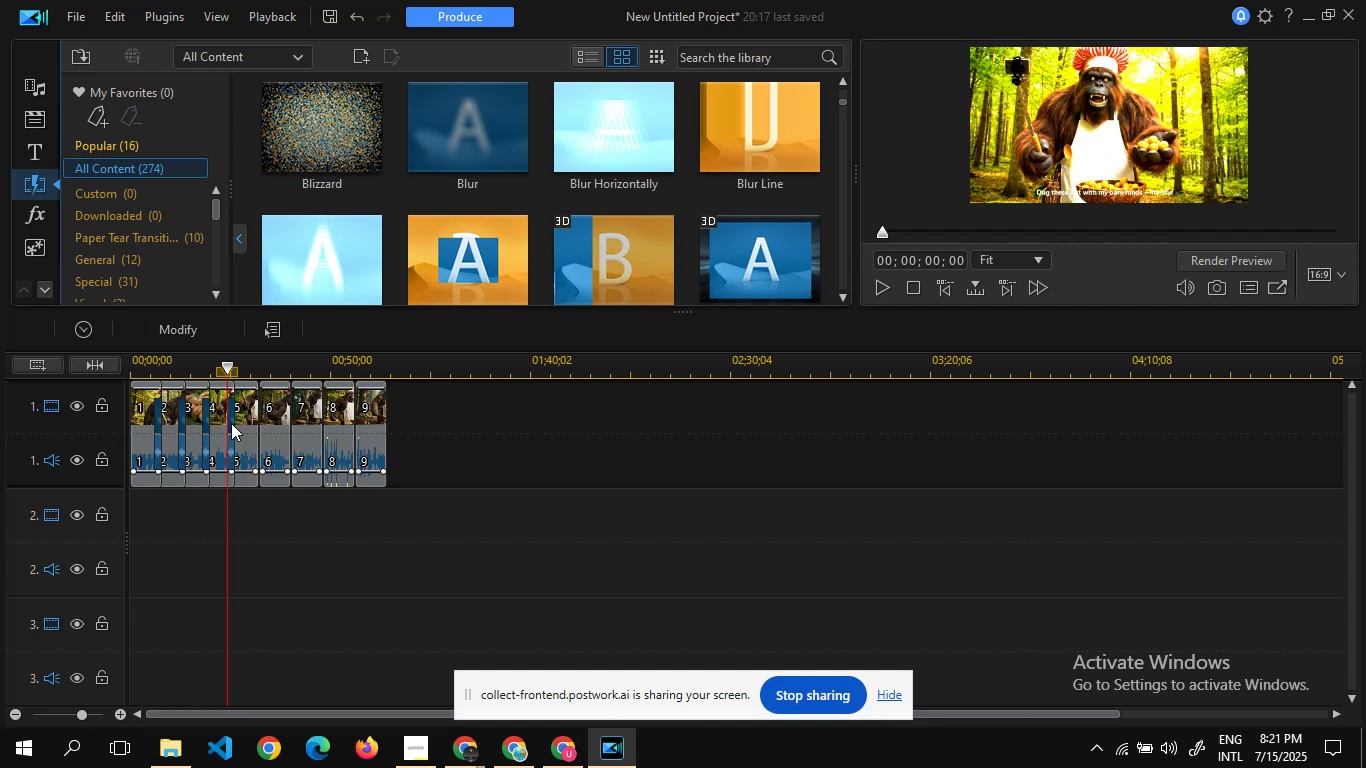 
wait(22.62)
 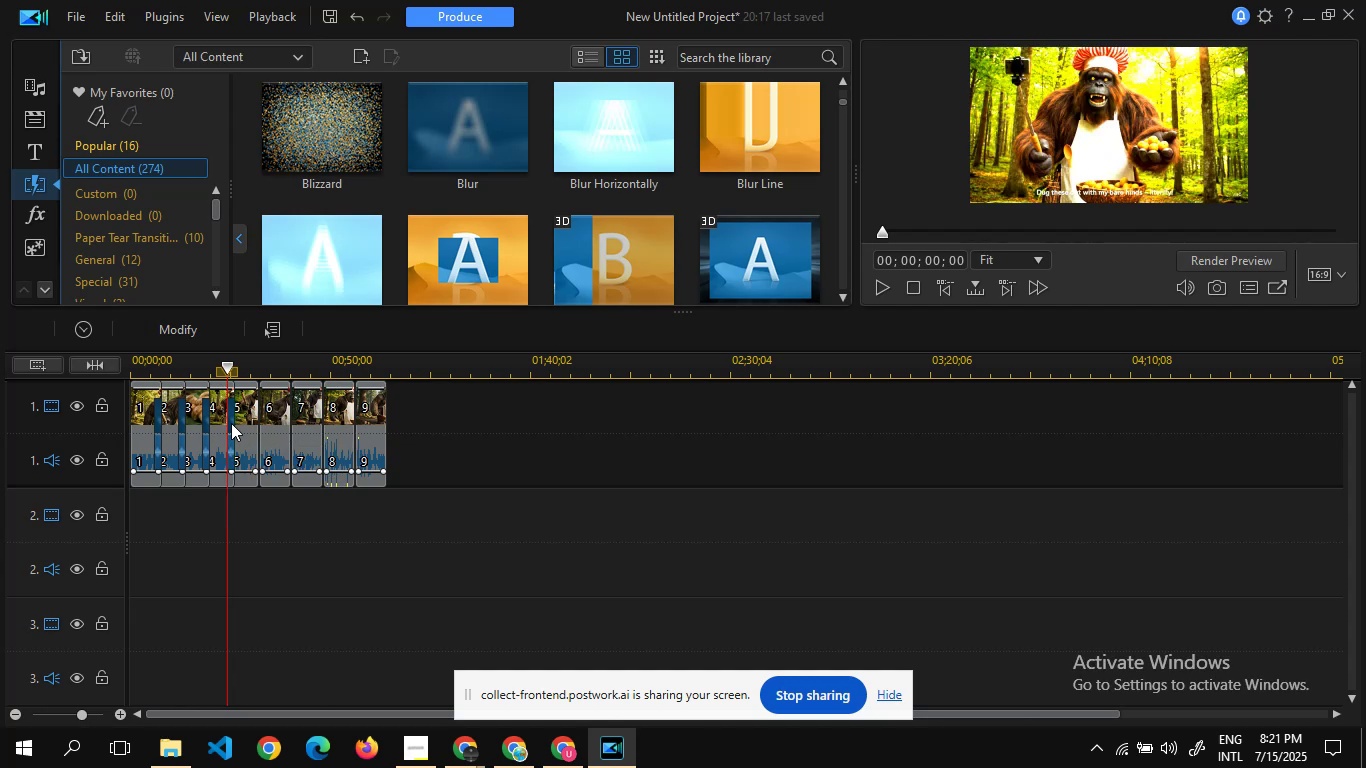 
right_click([447, 140])
 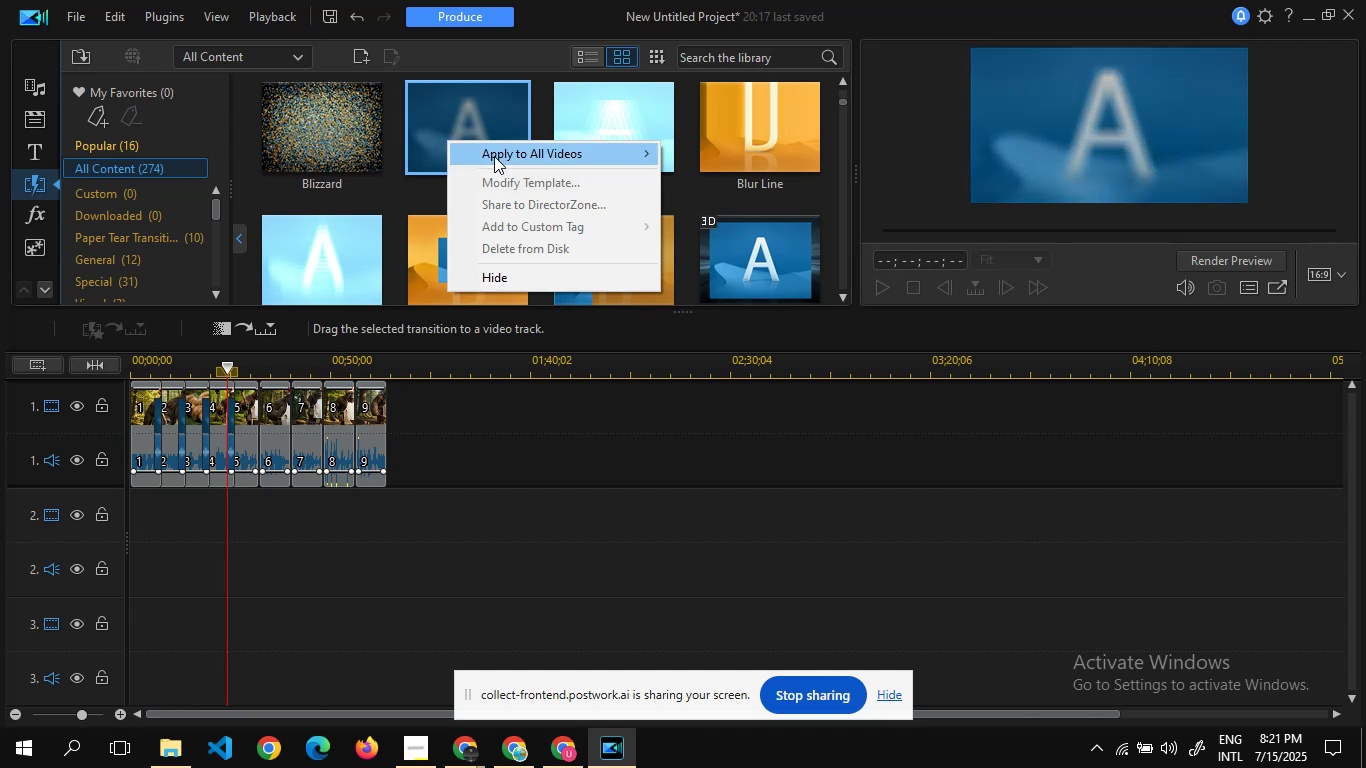 
left_click([494, 156])
 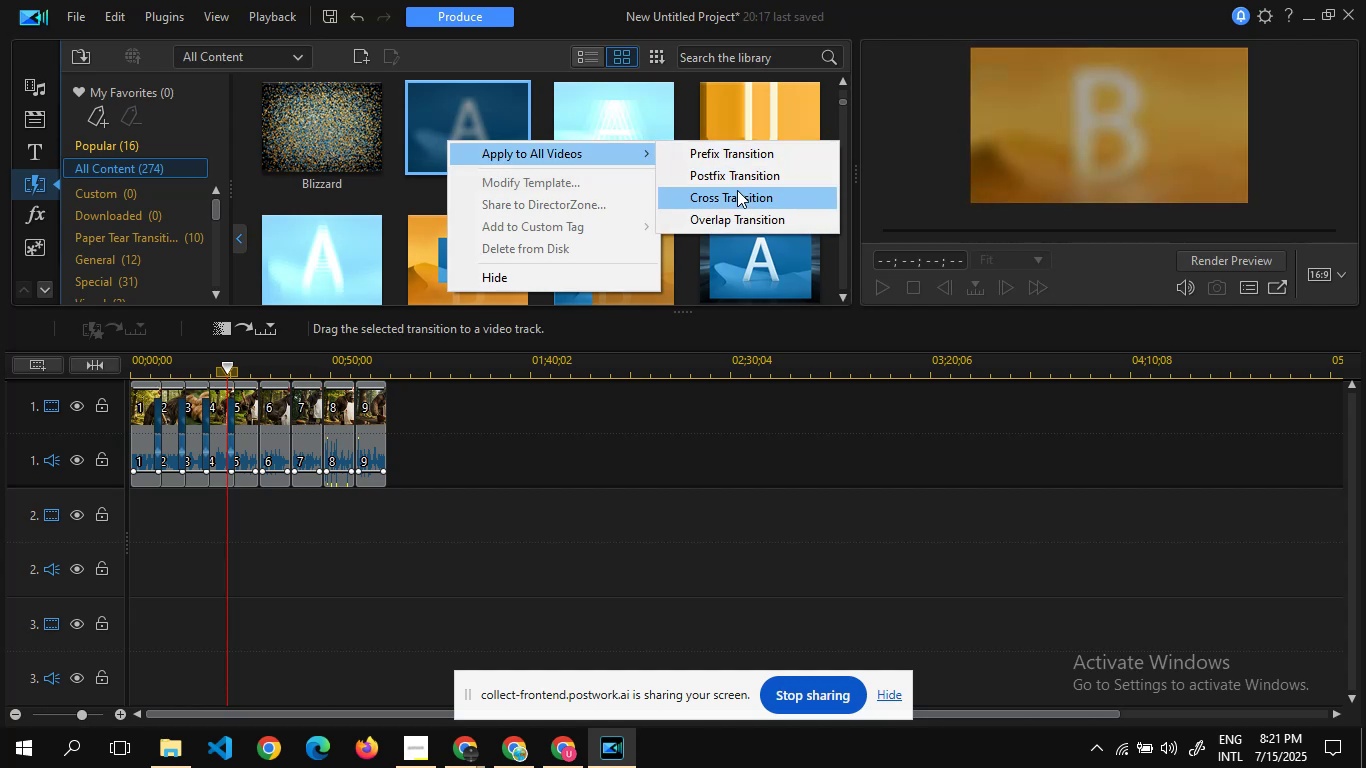 
wait(6.39)
 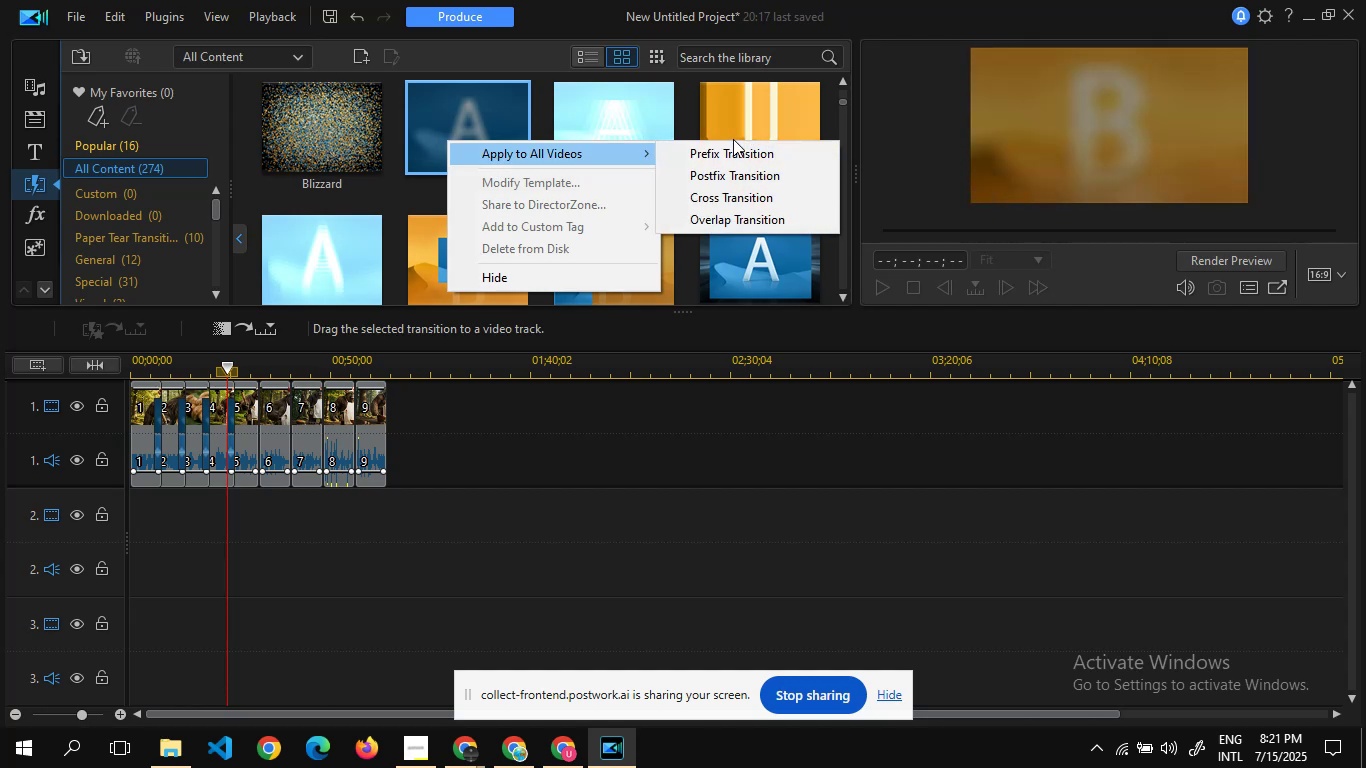 
left_click([736, 218])
 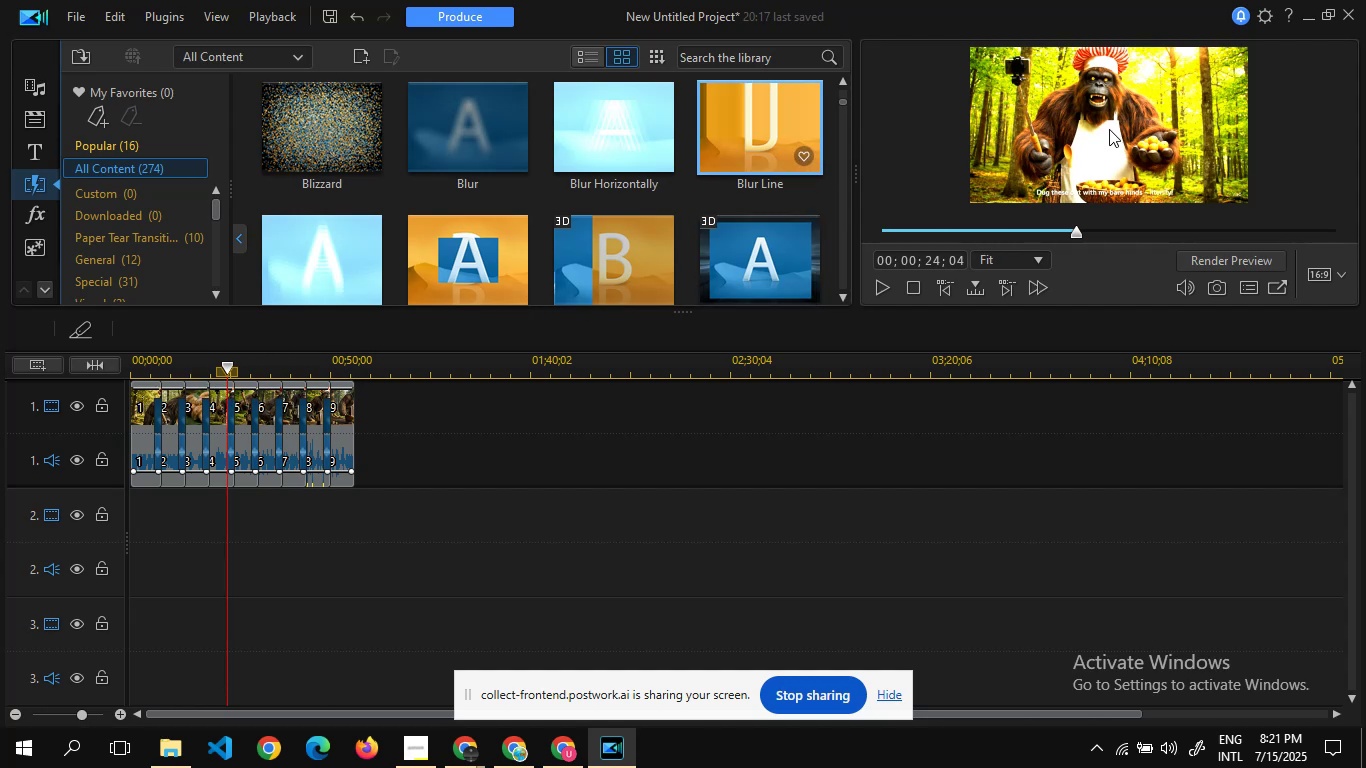 
wait(7.17)
 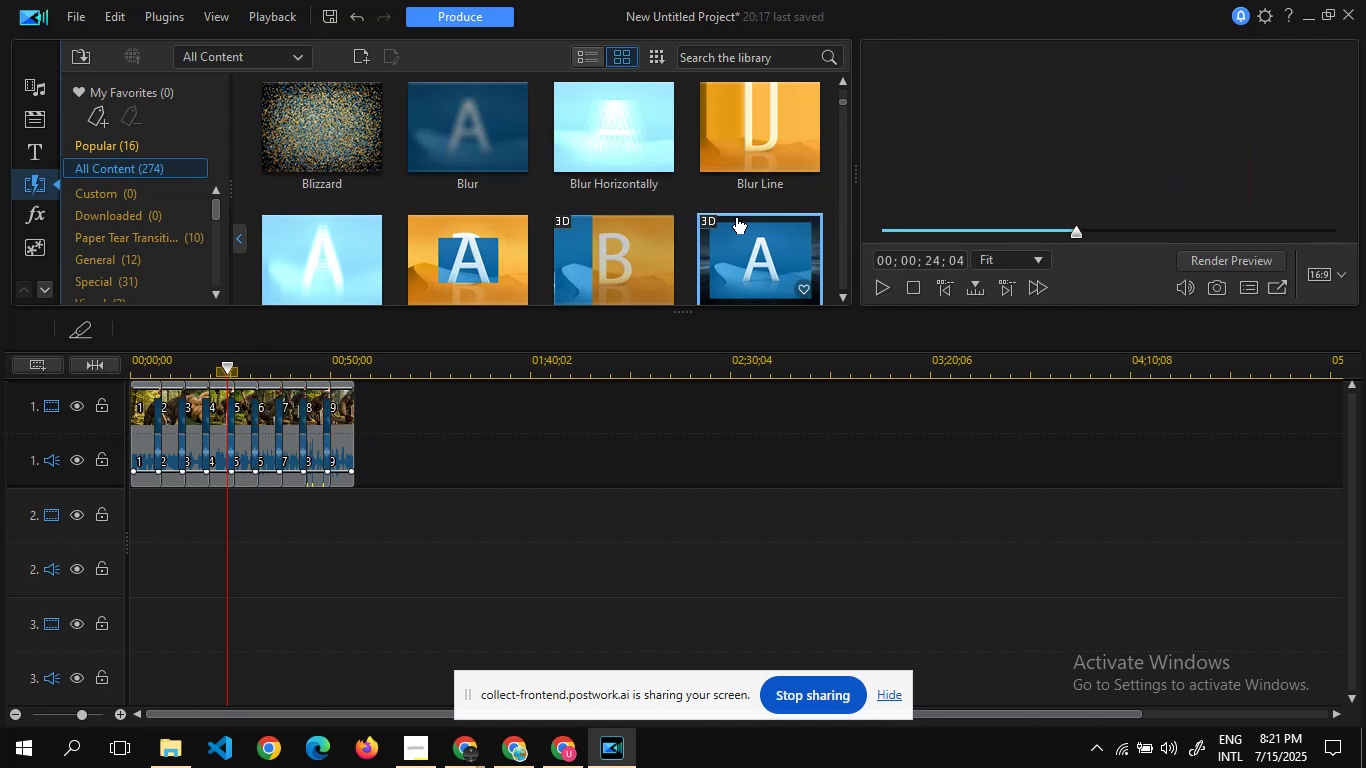 
left_click([139, 418])
 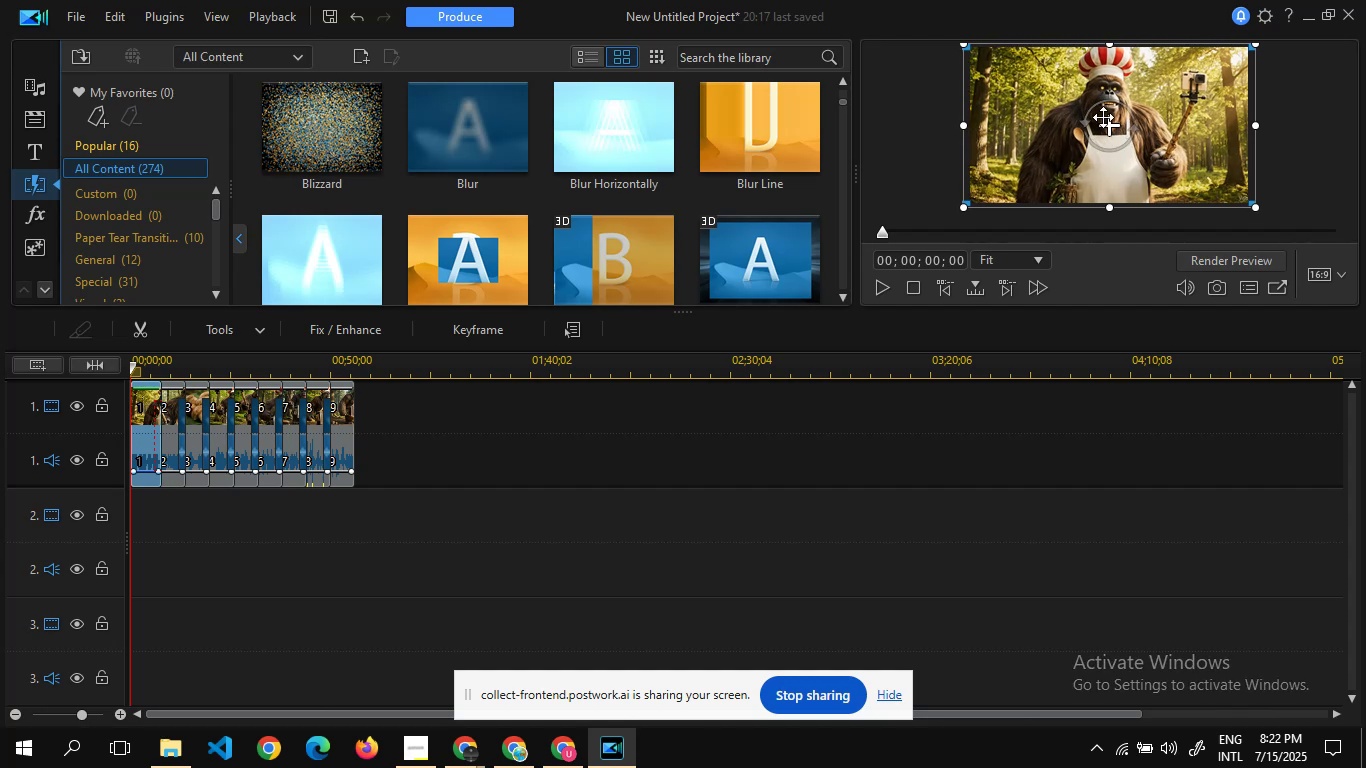 
wait(11.69)
 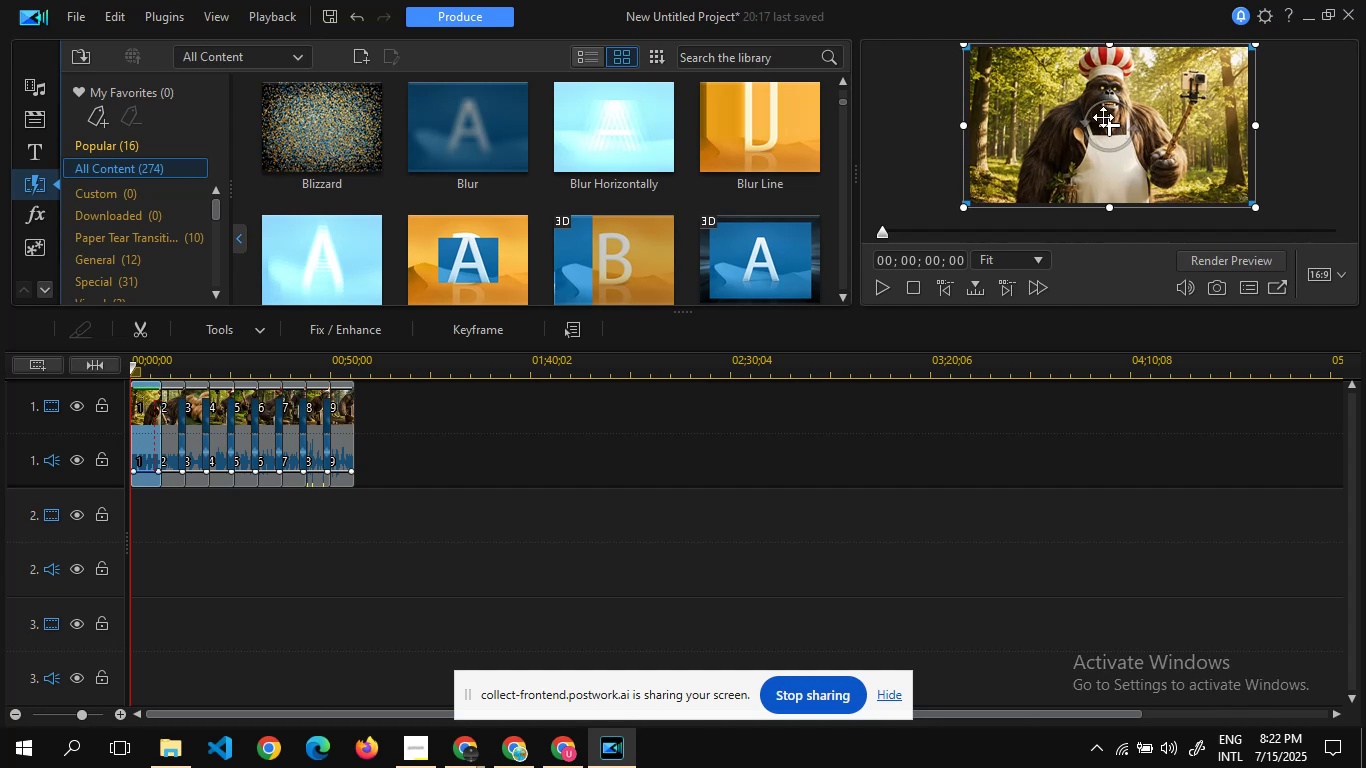 
left_click([167, 421])
 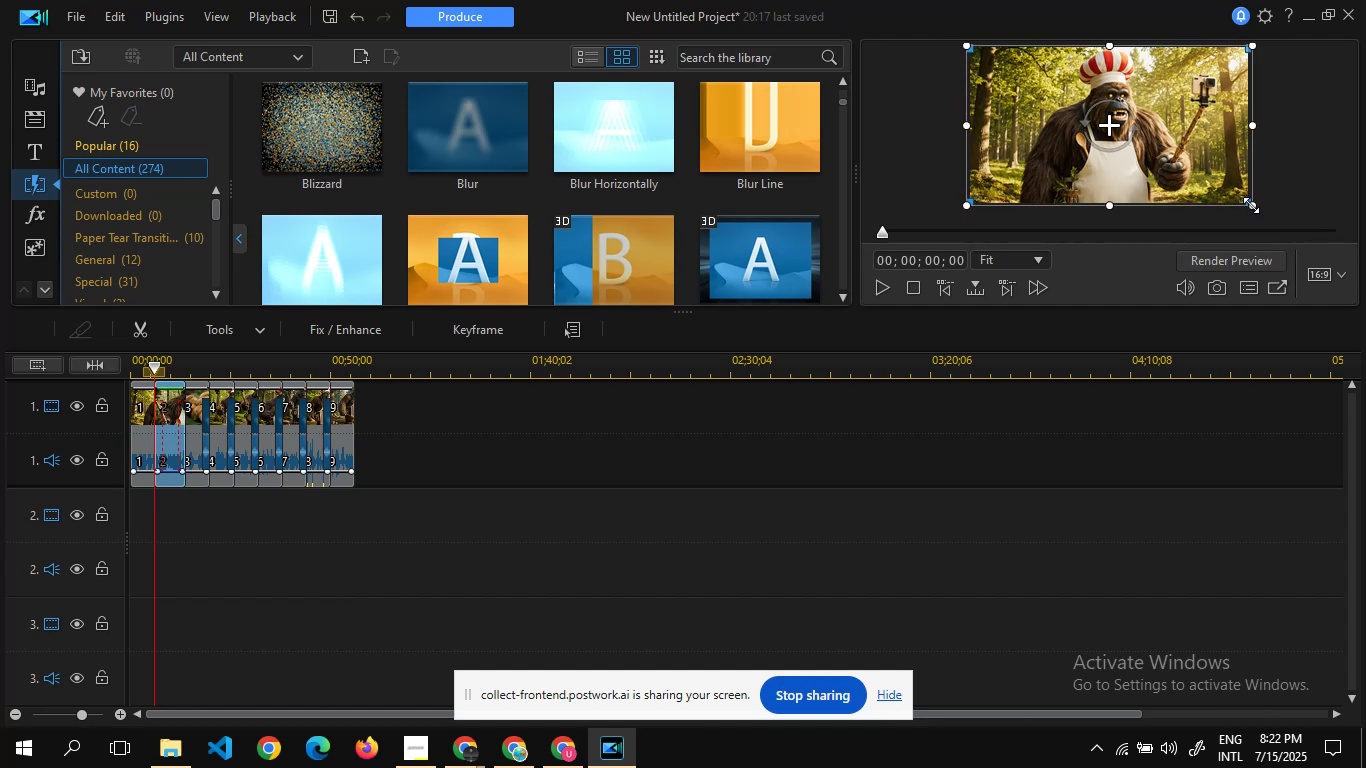 
wait(12.32)
 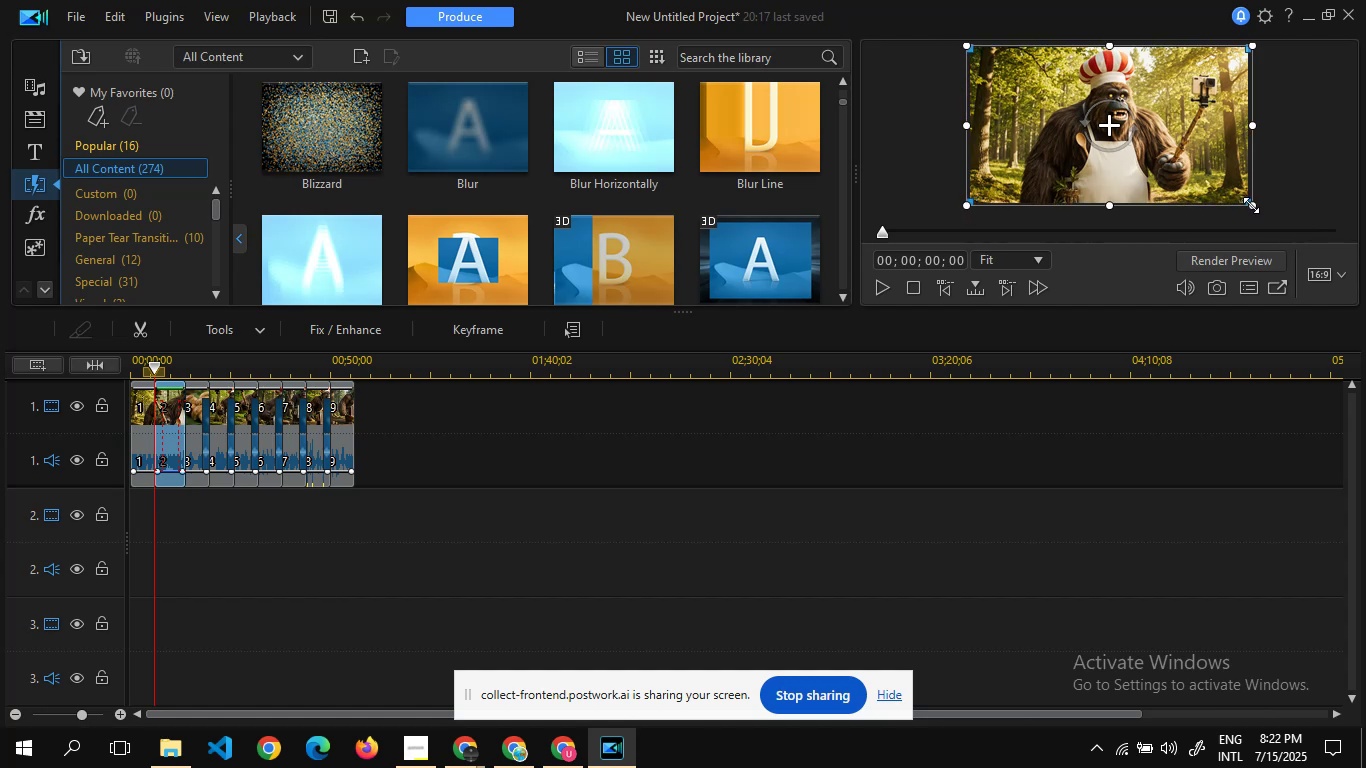 
left_click([1302, 138])
 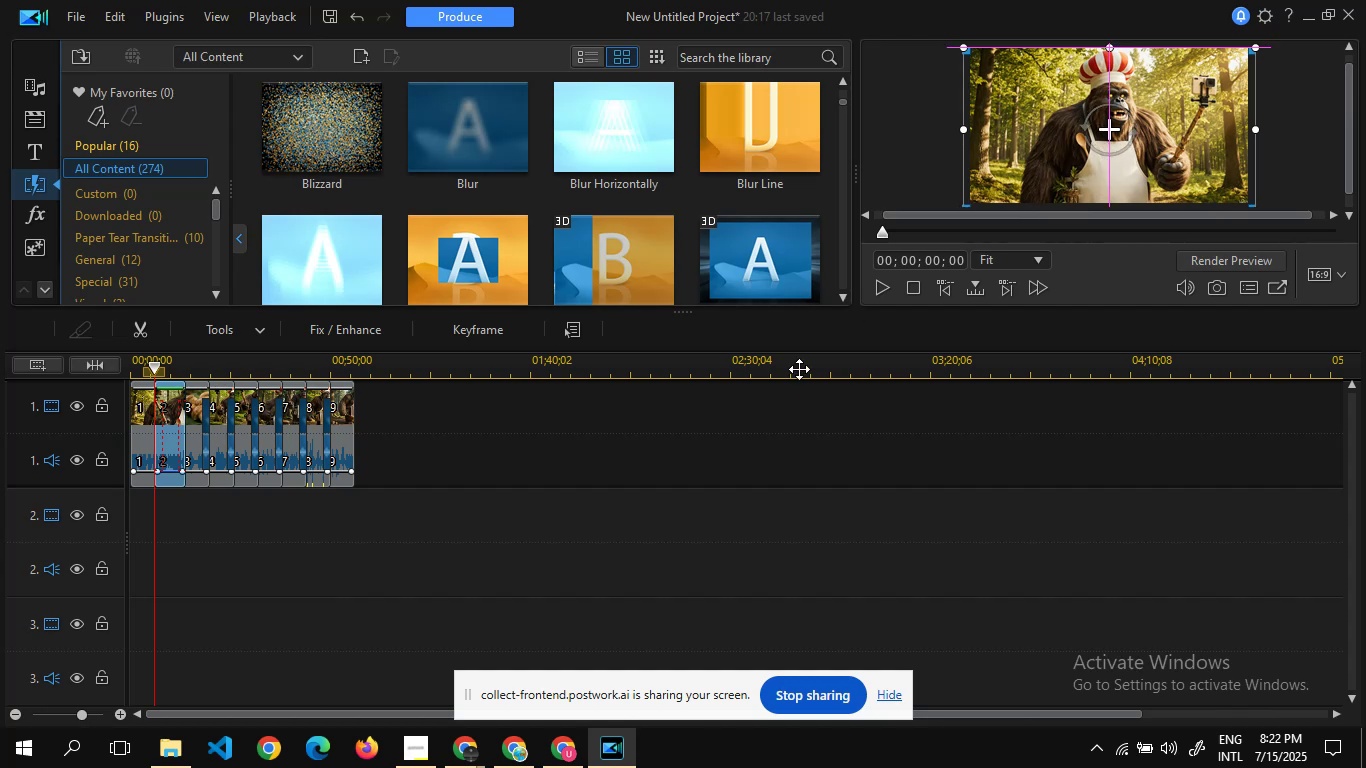 
left_click([514, 467])
 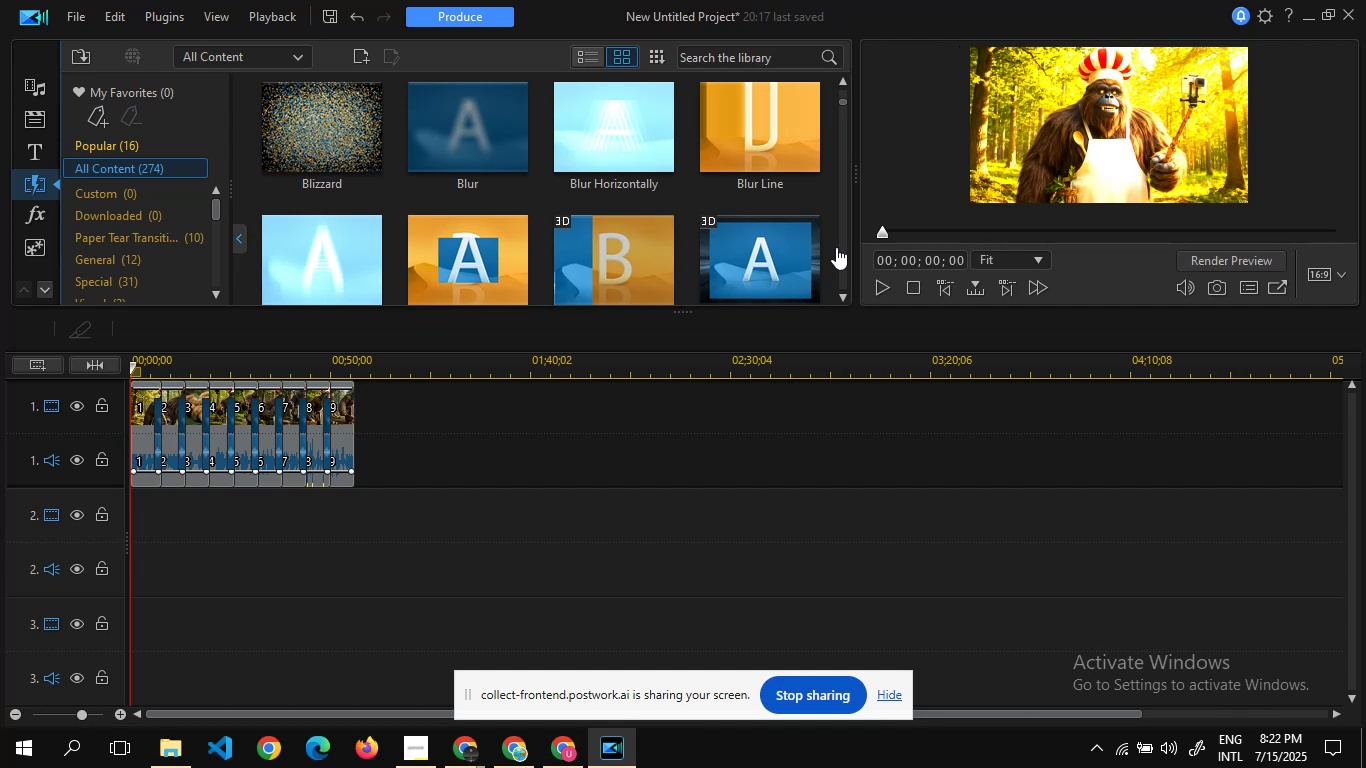 
wait(14.71)
 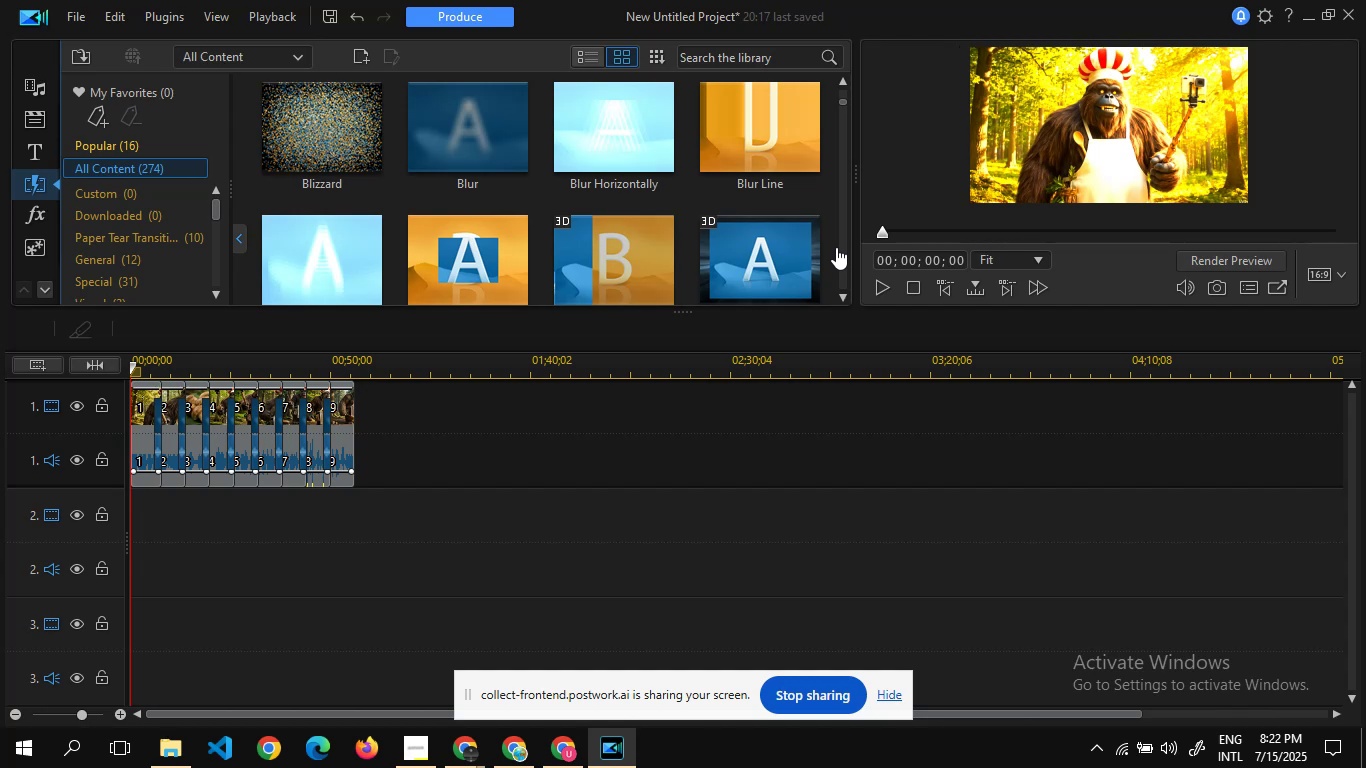 
left_click([870, 288])
 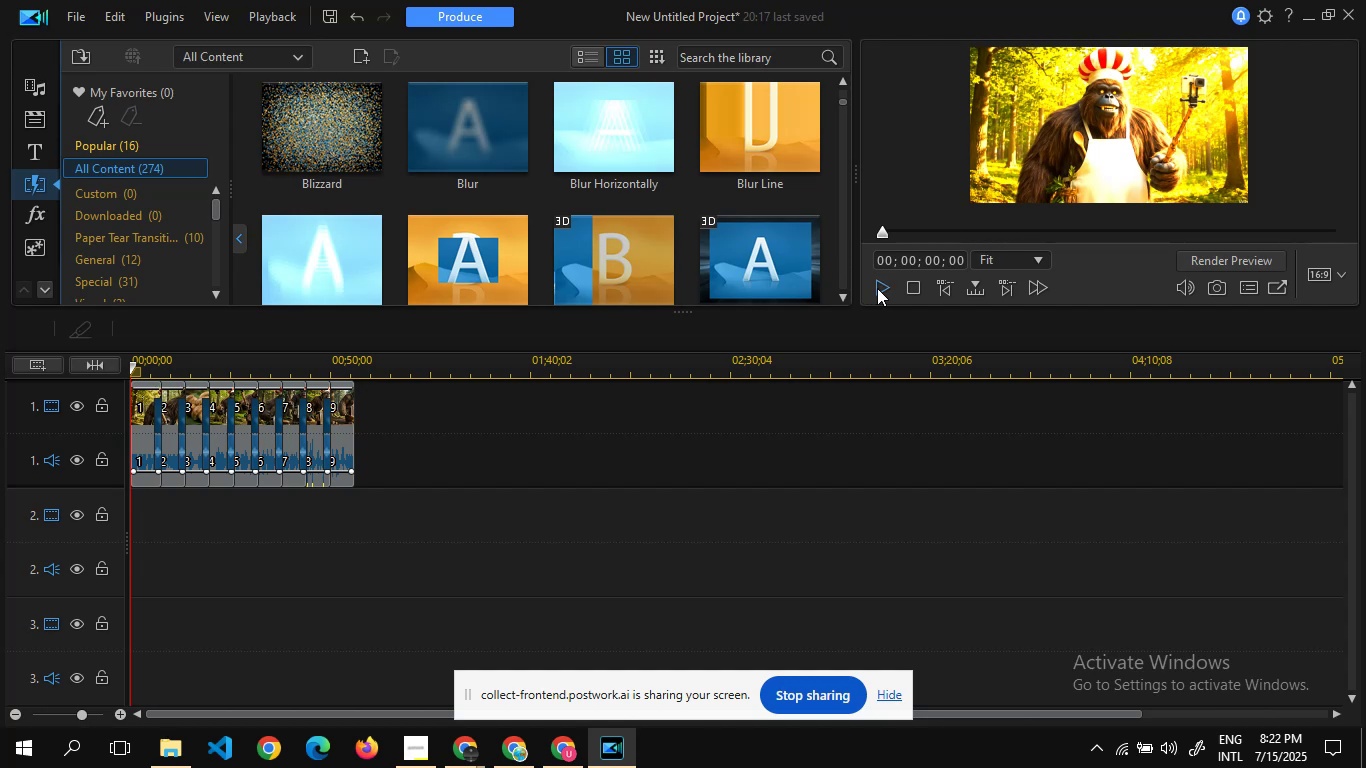 
left_click([877, 288])
 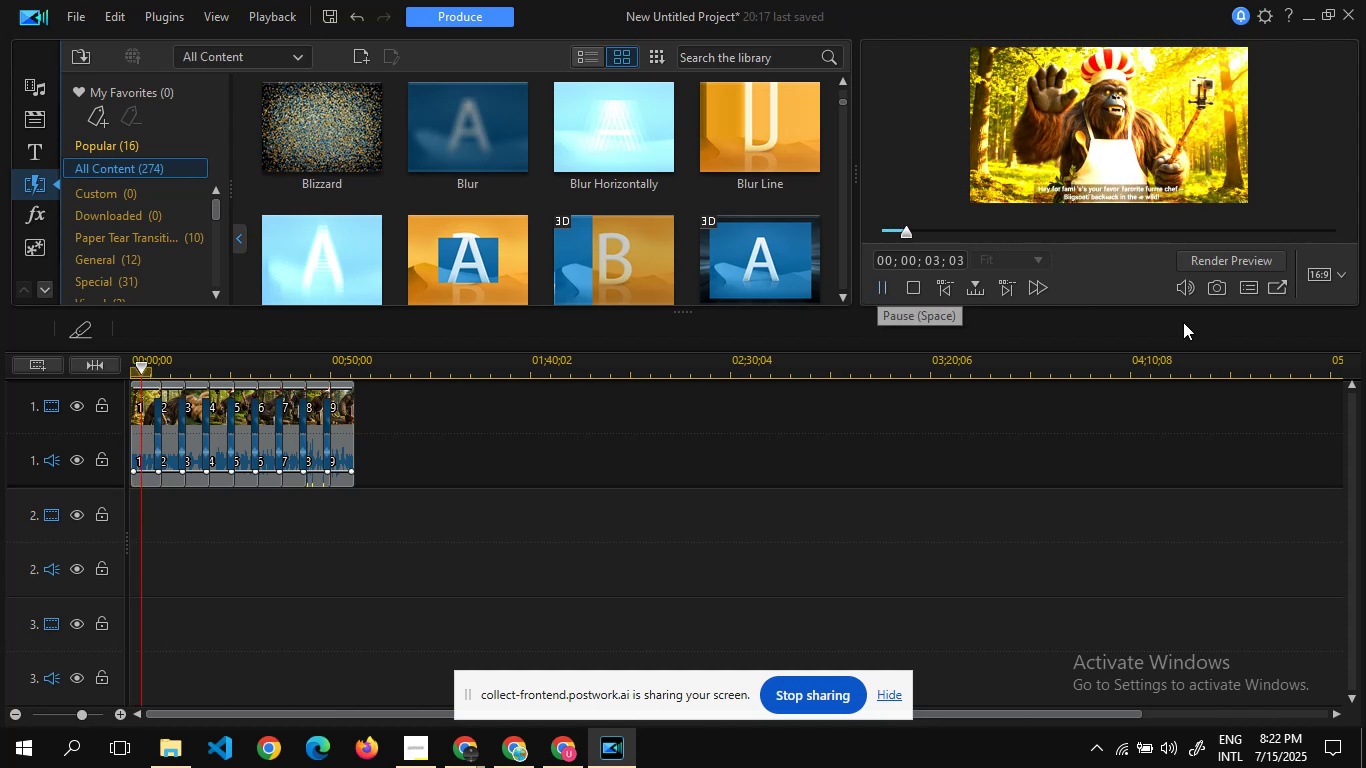 
wait(9.03)
 